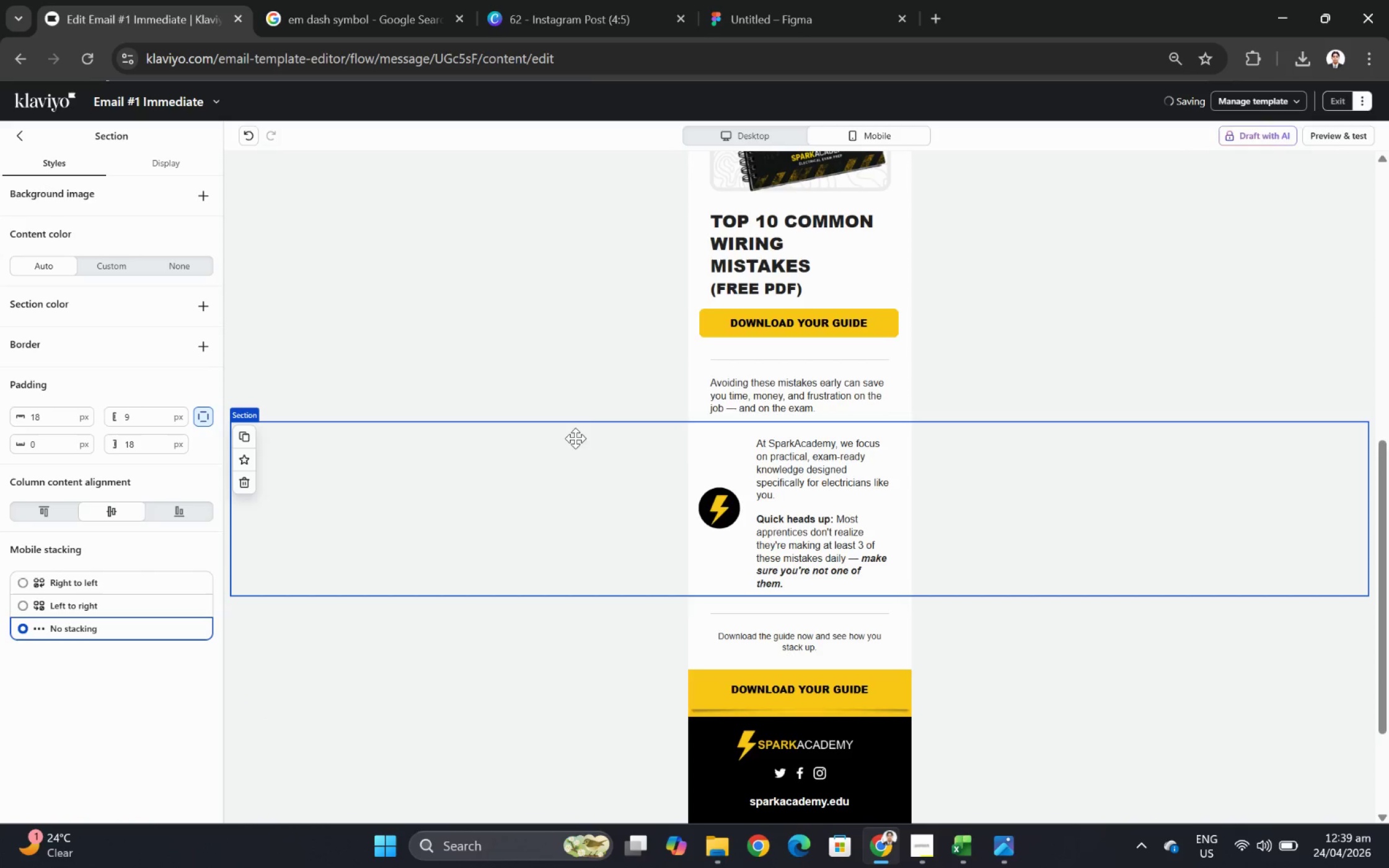 
left_click([633, 394])
 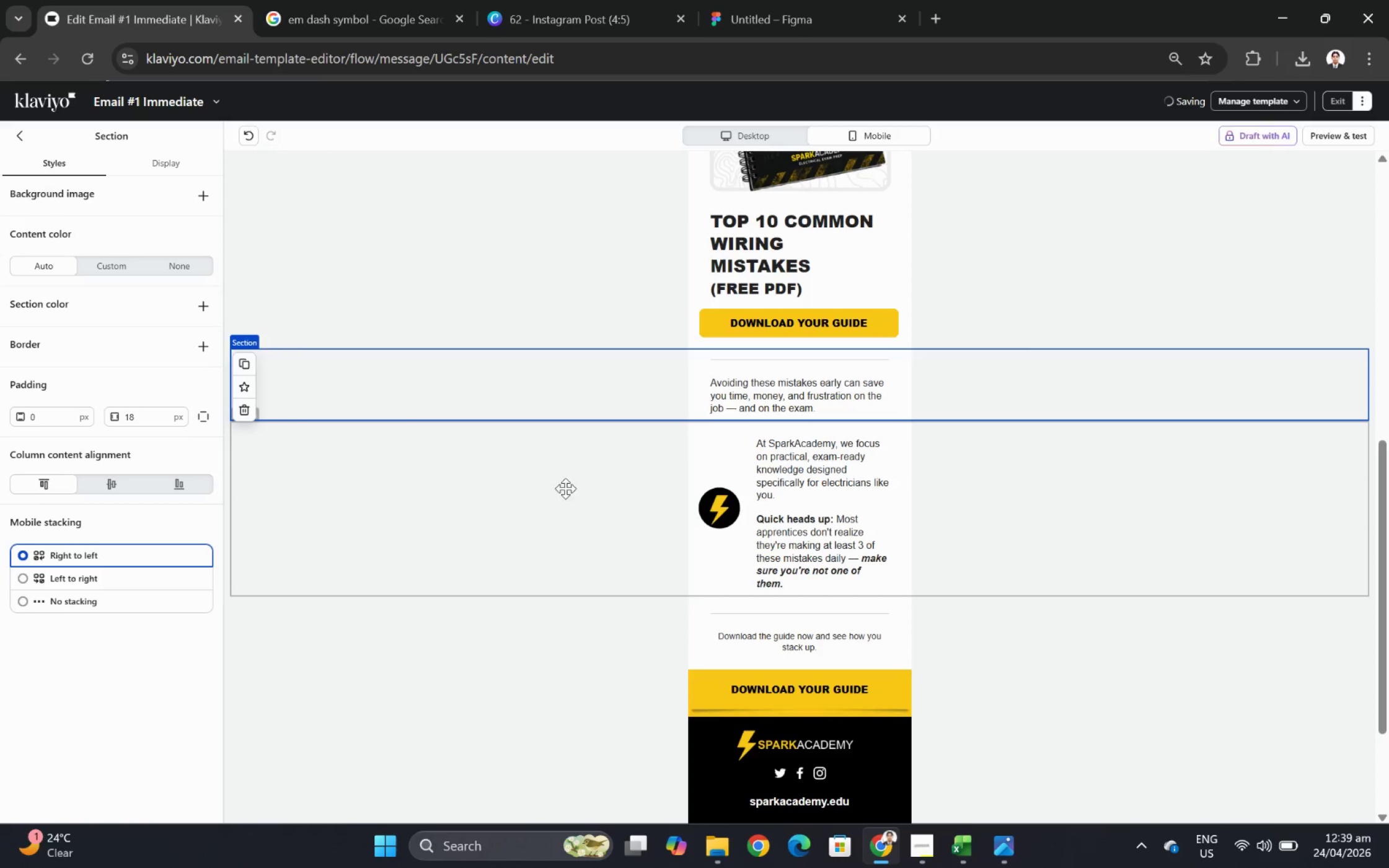 
left_click([857, 385])
 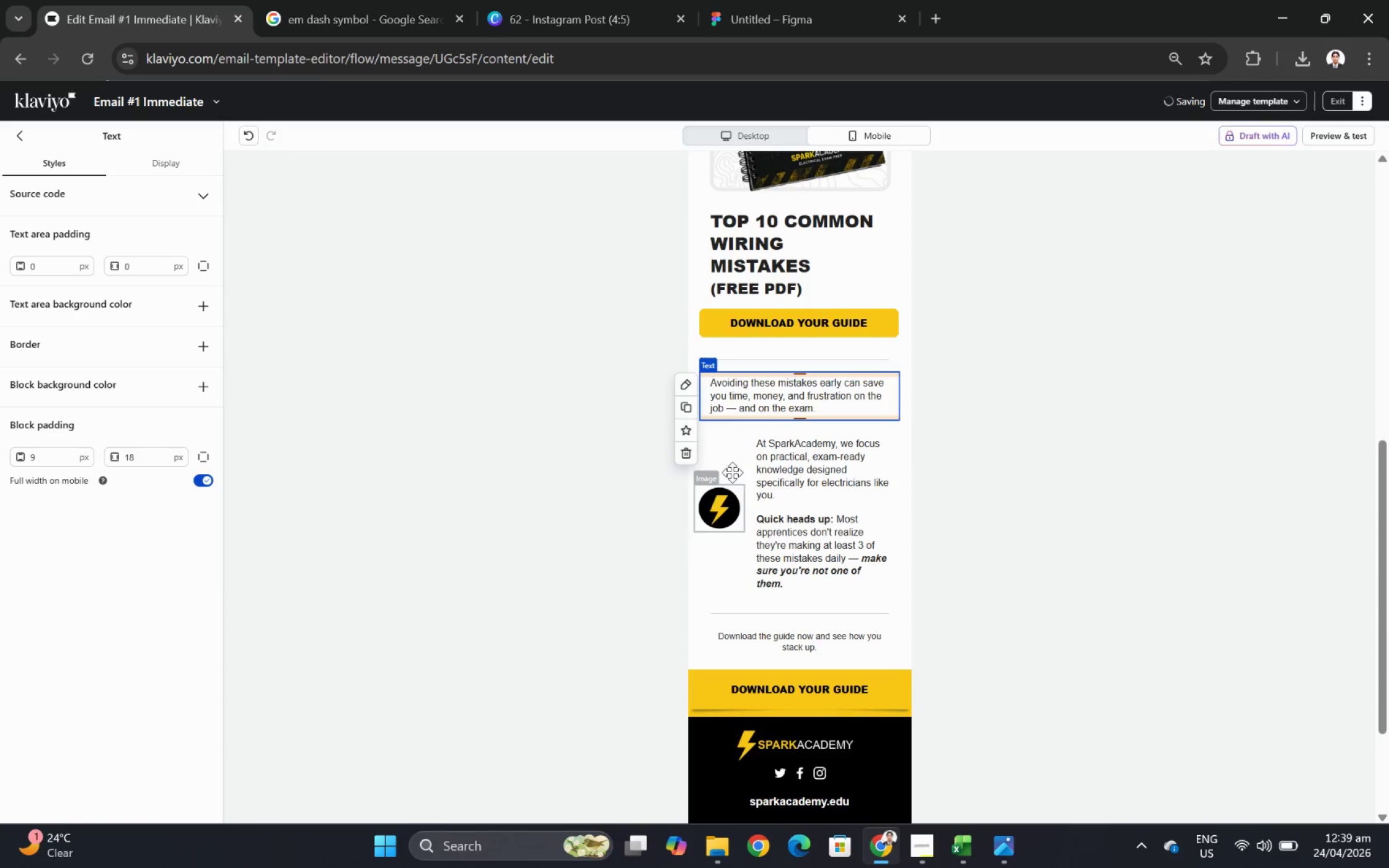 
left_click([742, 360])
 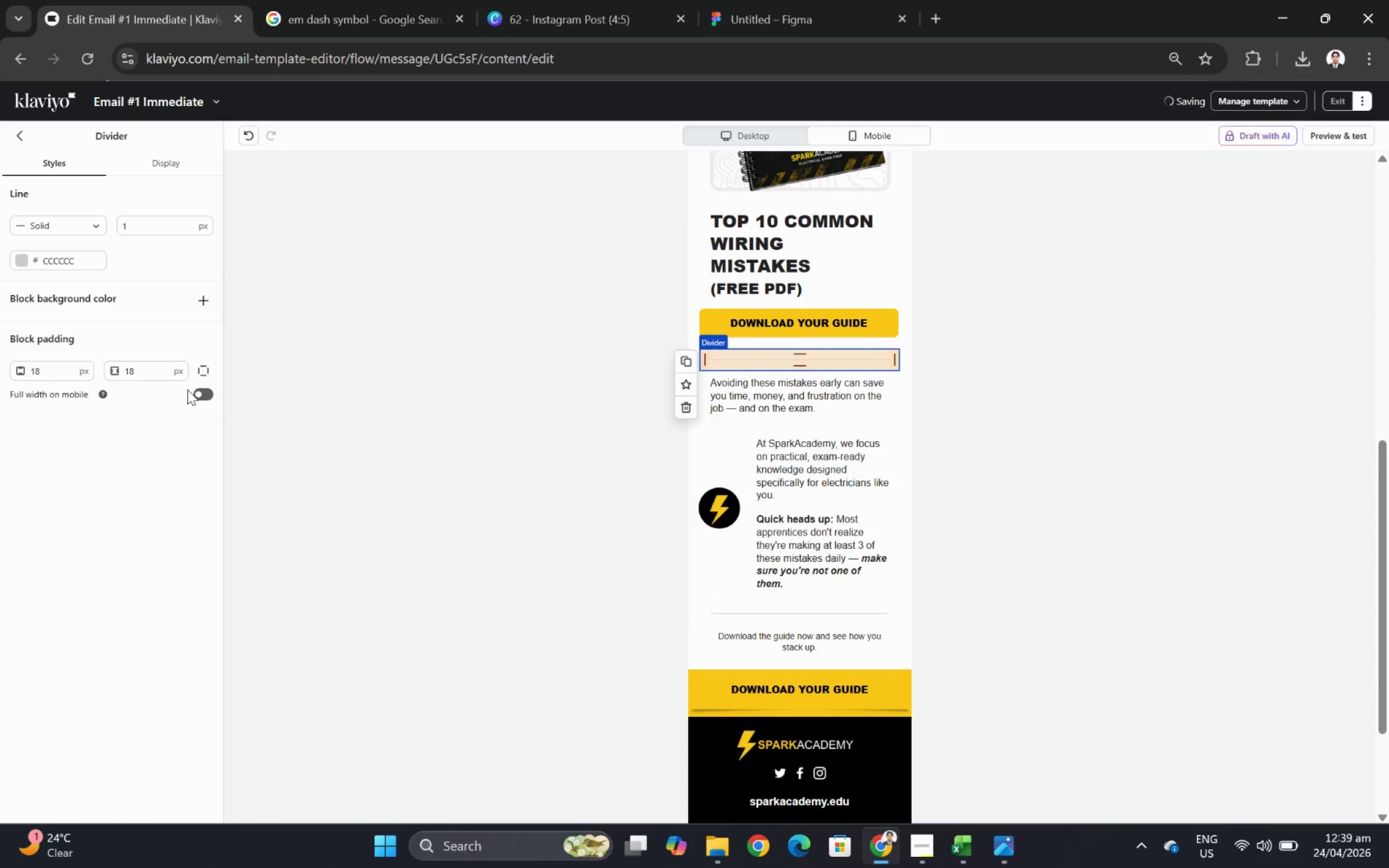 
left_click([206, 390])
 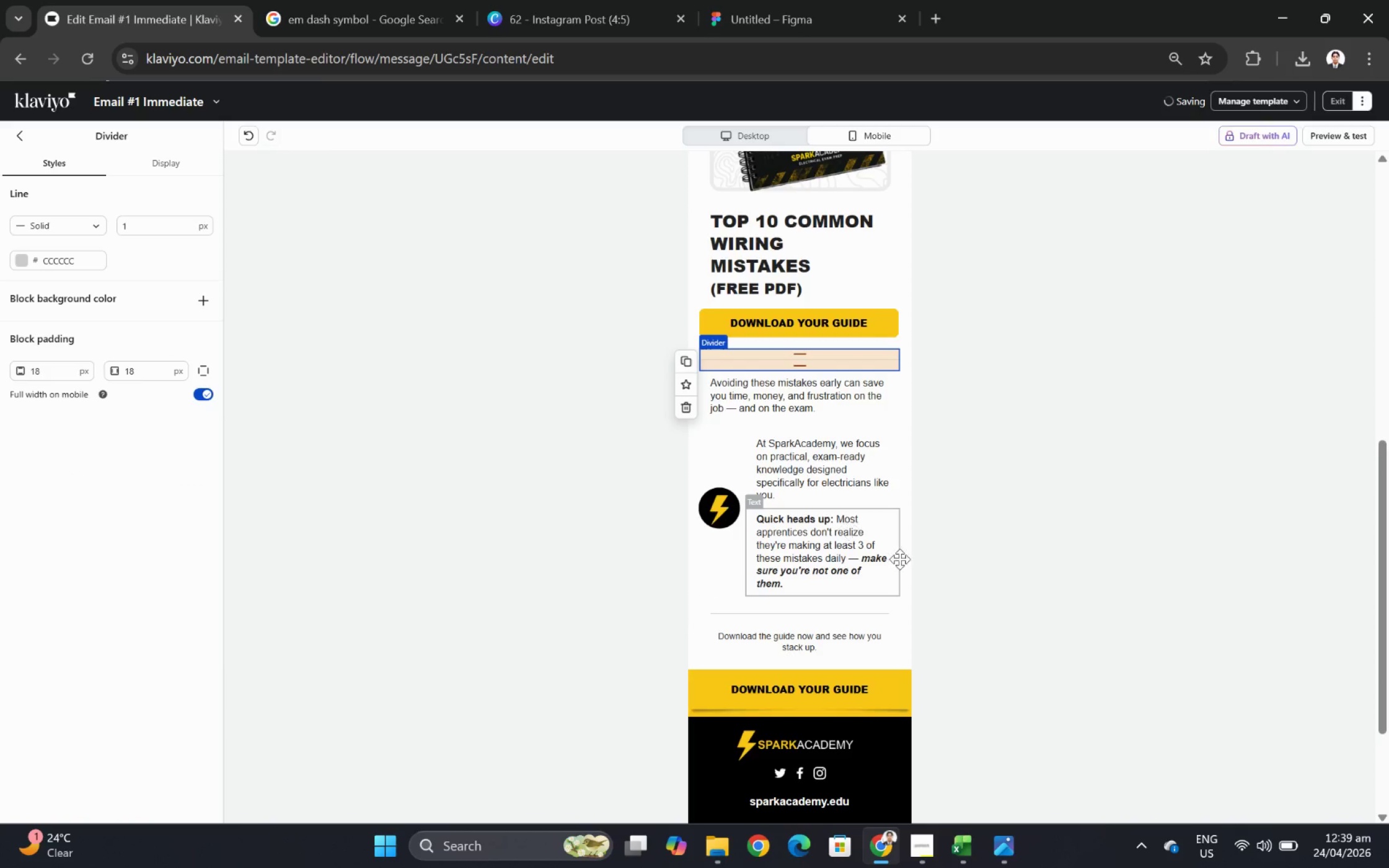 
left_click([971, 623])
 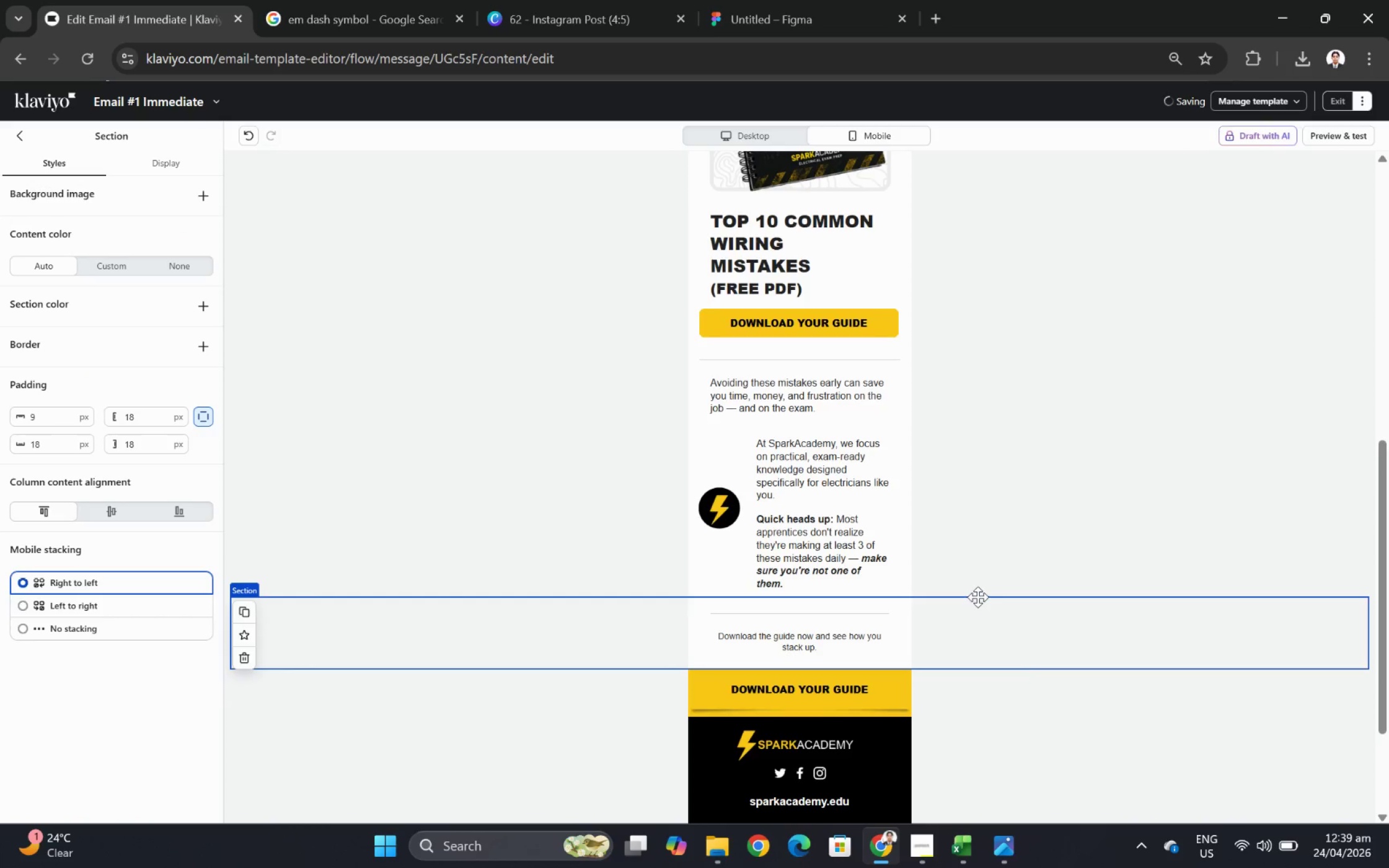 
scroll: coordinate [773, 340], scroll_direction: up, amount: 4.0
 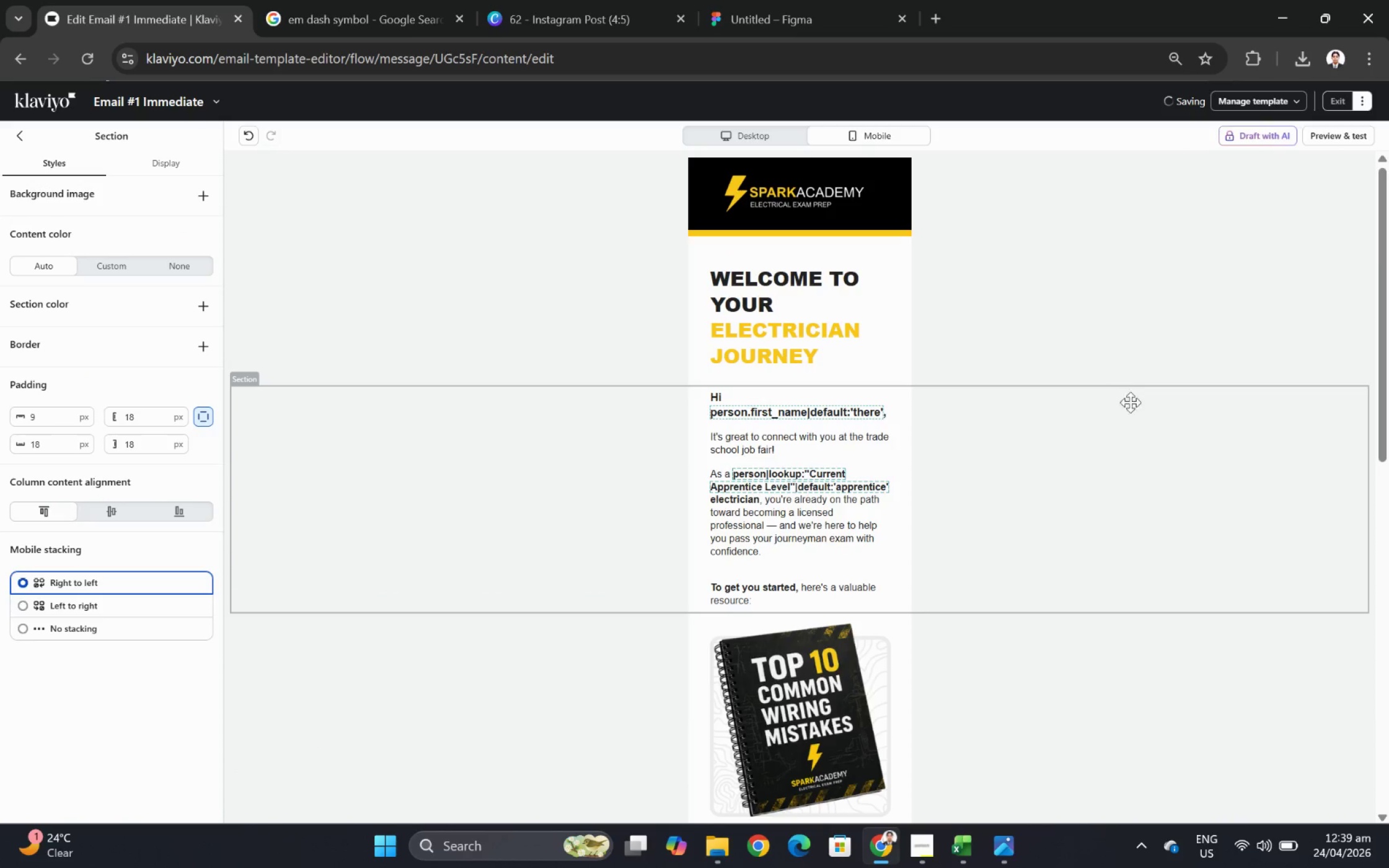 
scroll: coordinate [1098, 654], scroll_direction: down, amount: 8.0
 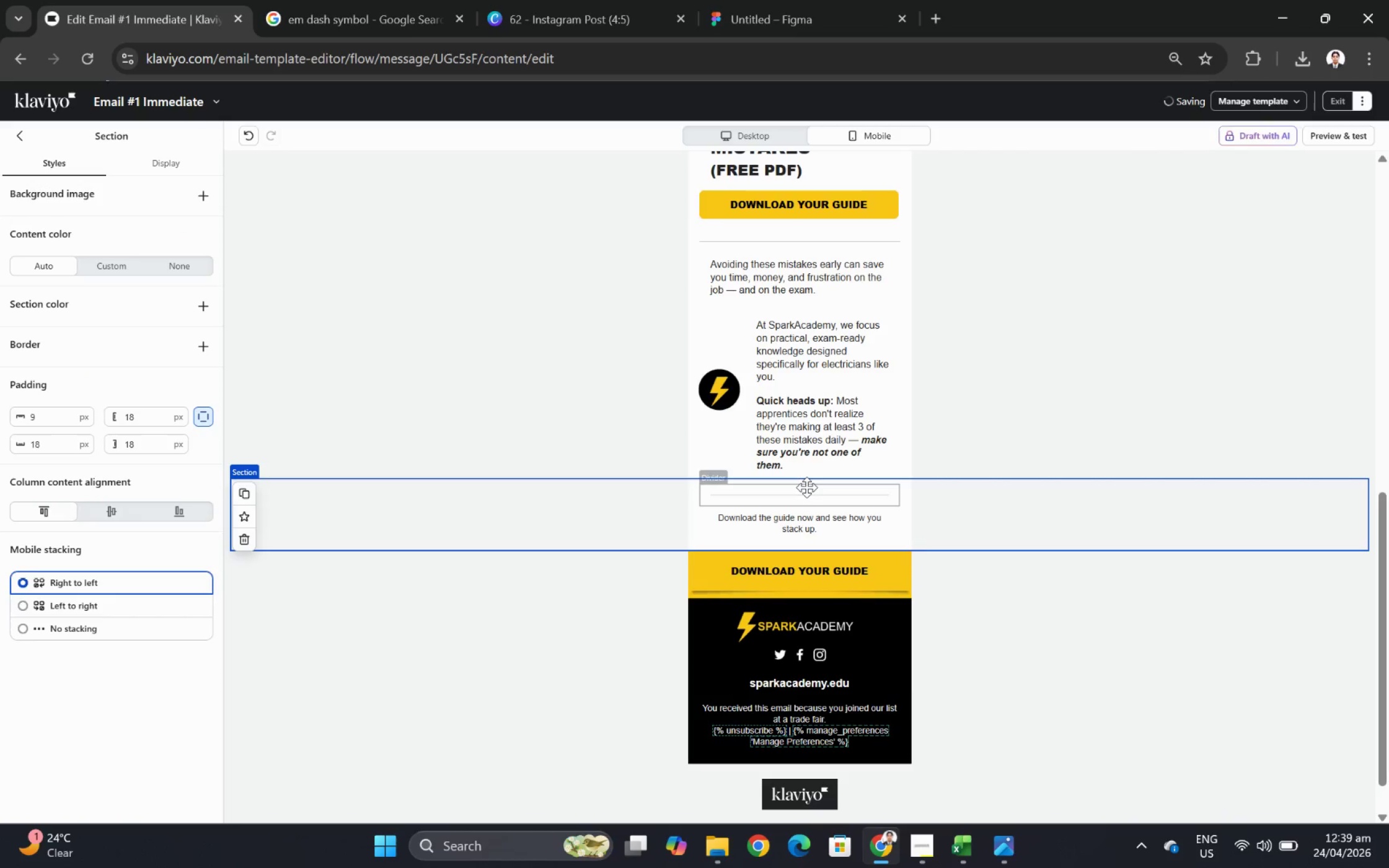 
left_click([806, 488])
 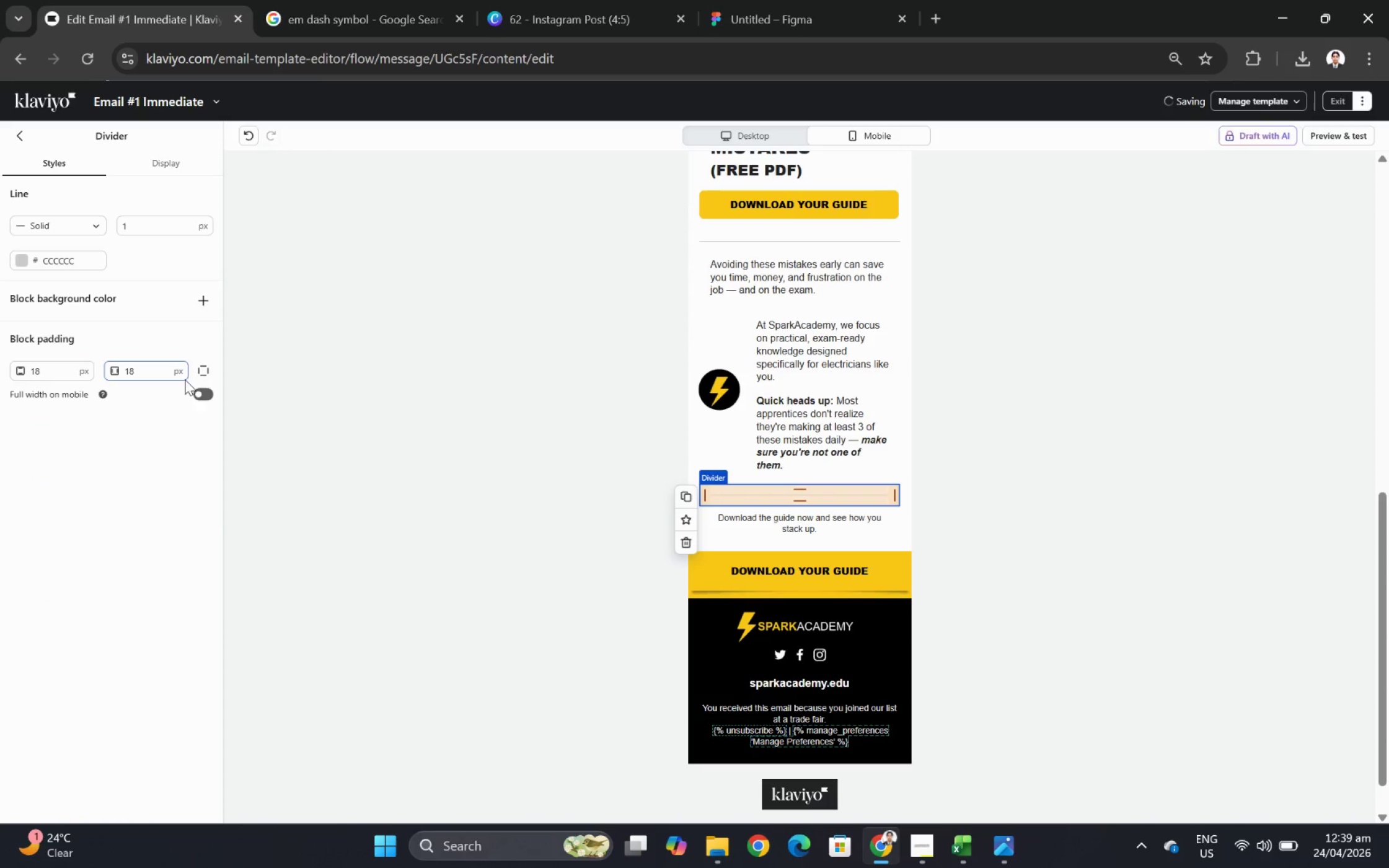 
left_click([200, 400])
 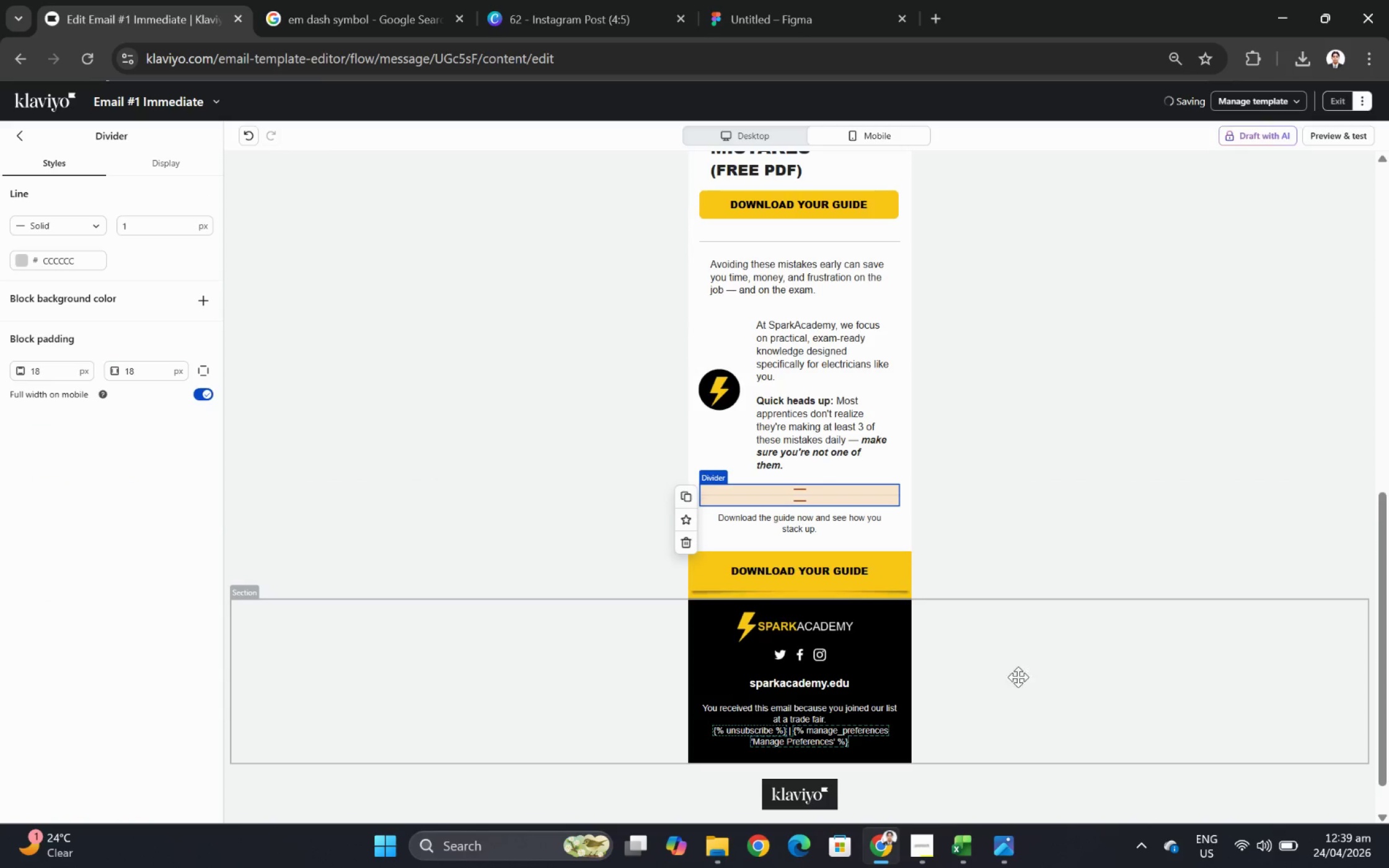 
left_click([1048, 691])
 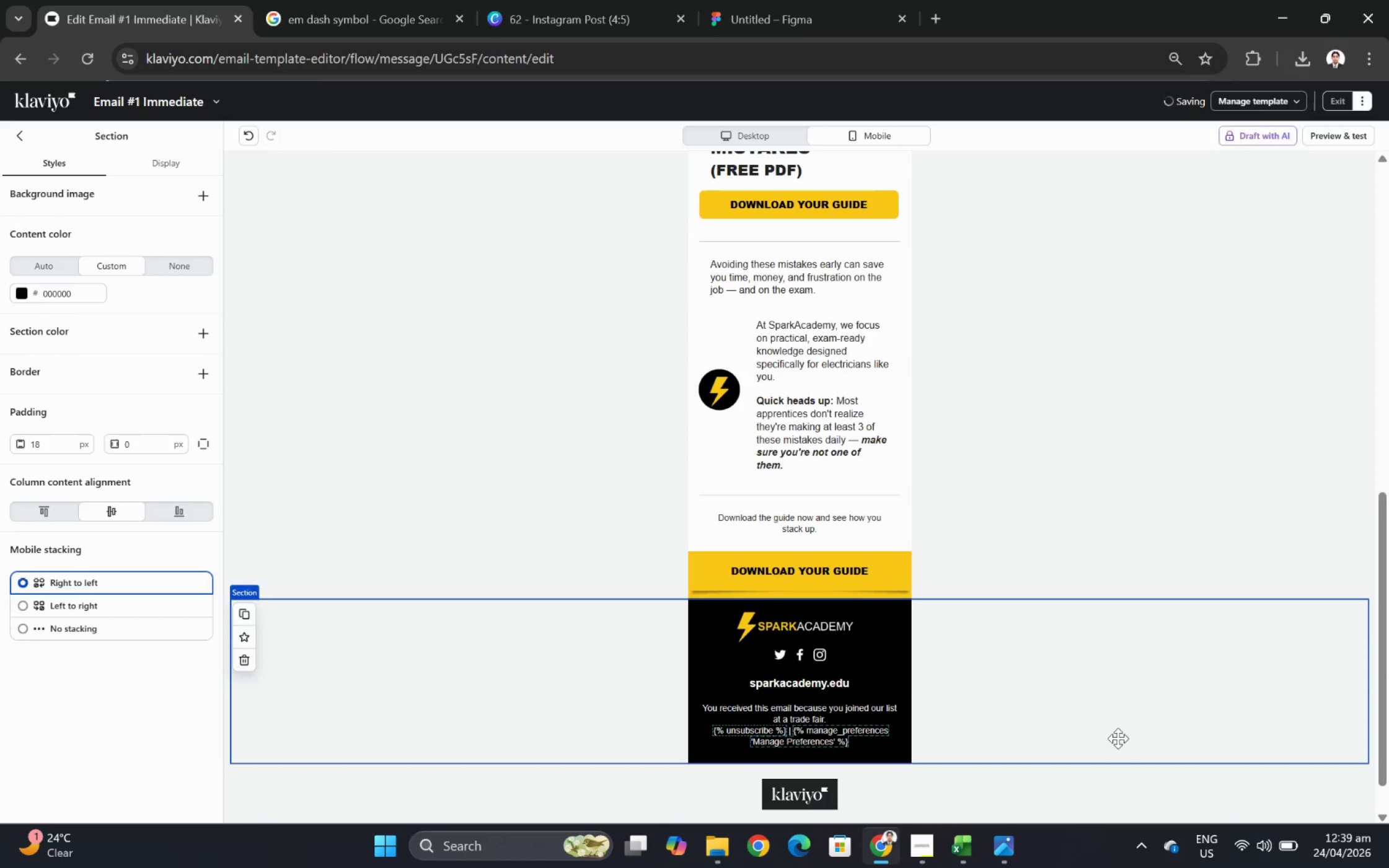 
scroll: coordinate [1303, 740], scroll_direction: up, amount: 2.0
 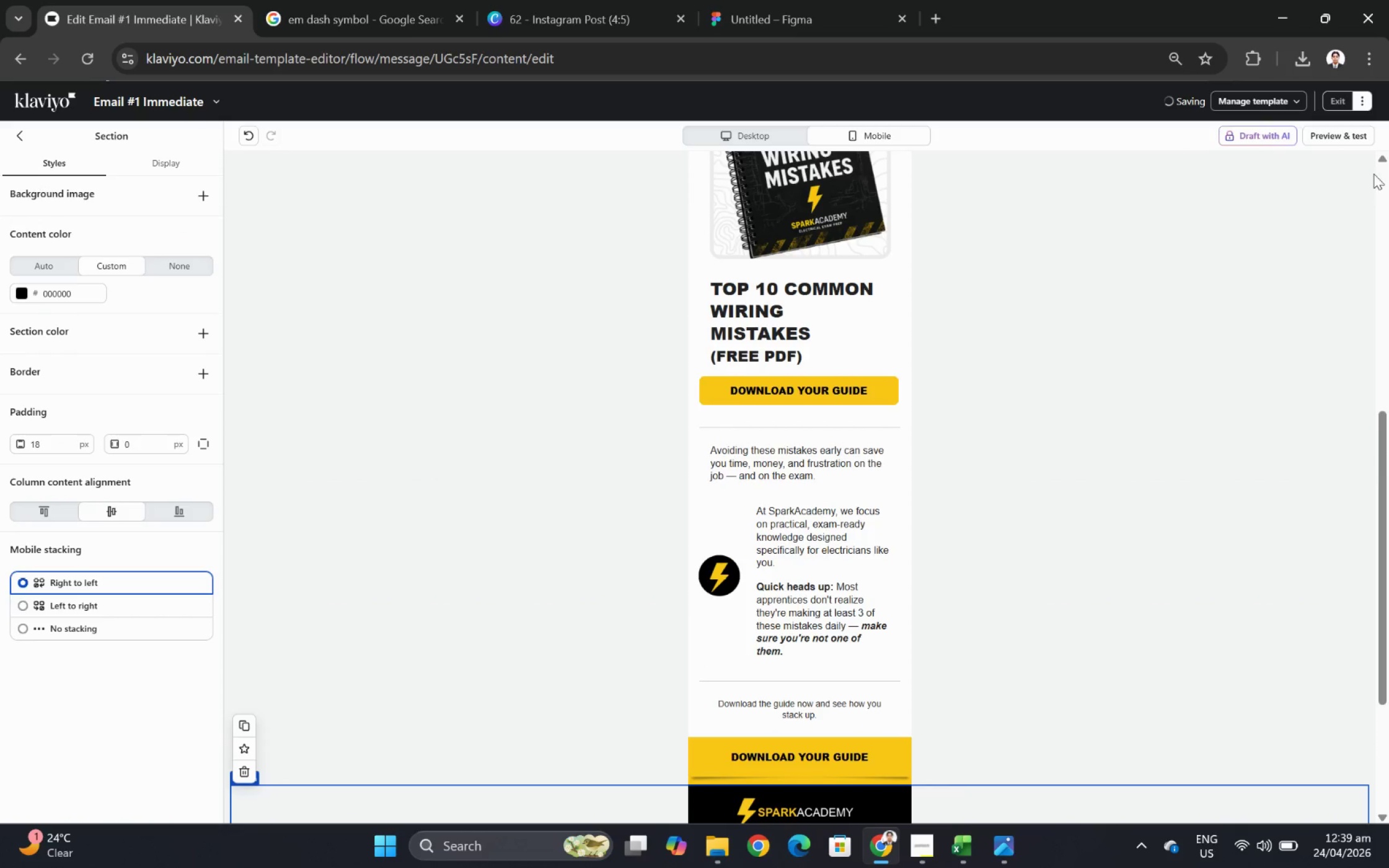 
left_click([1356, 143])
 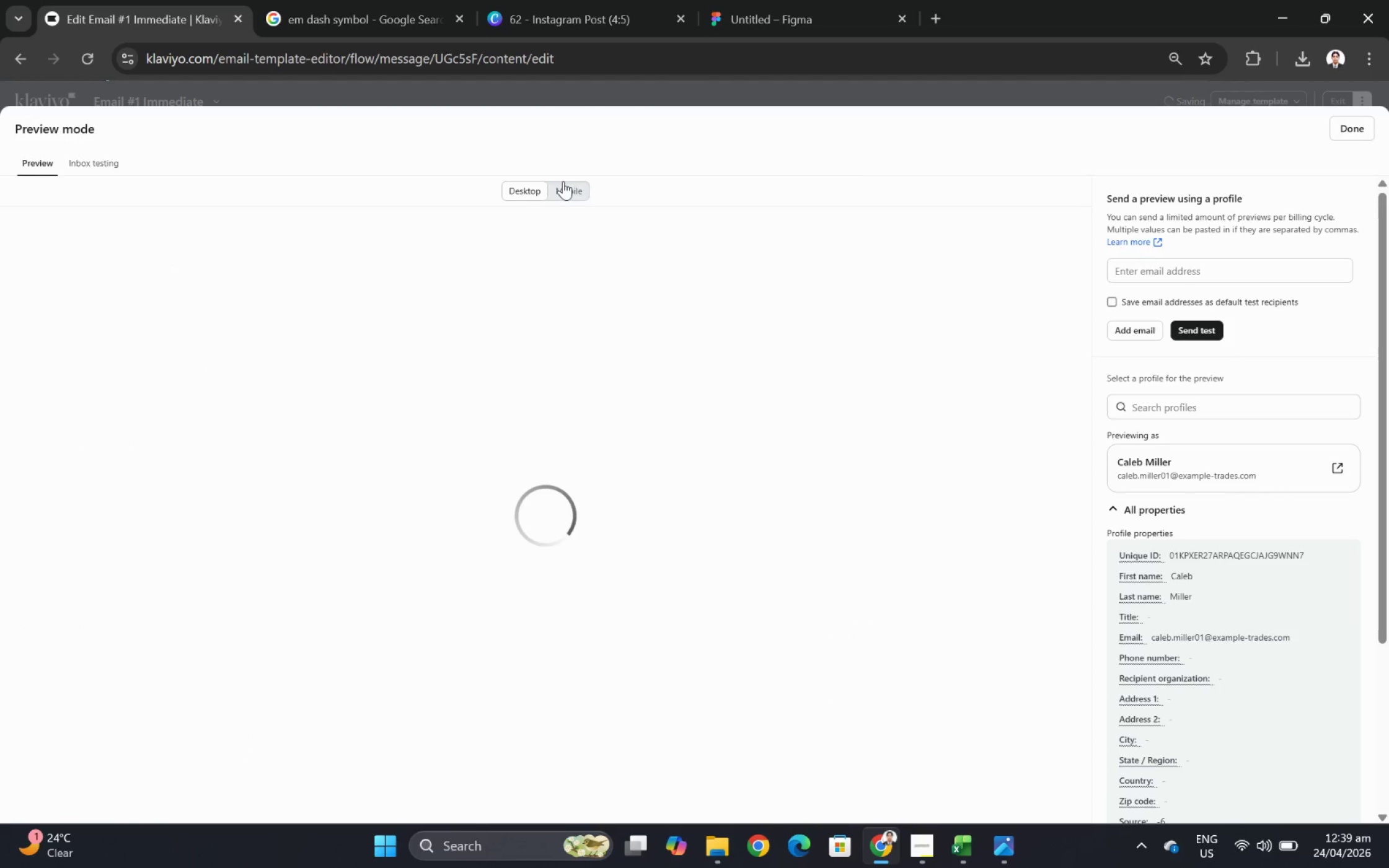 
left_click([563, 187])
 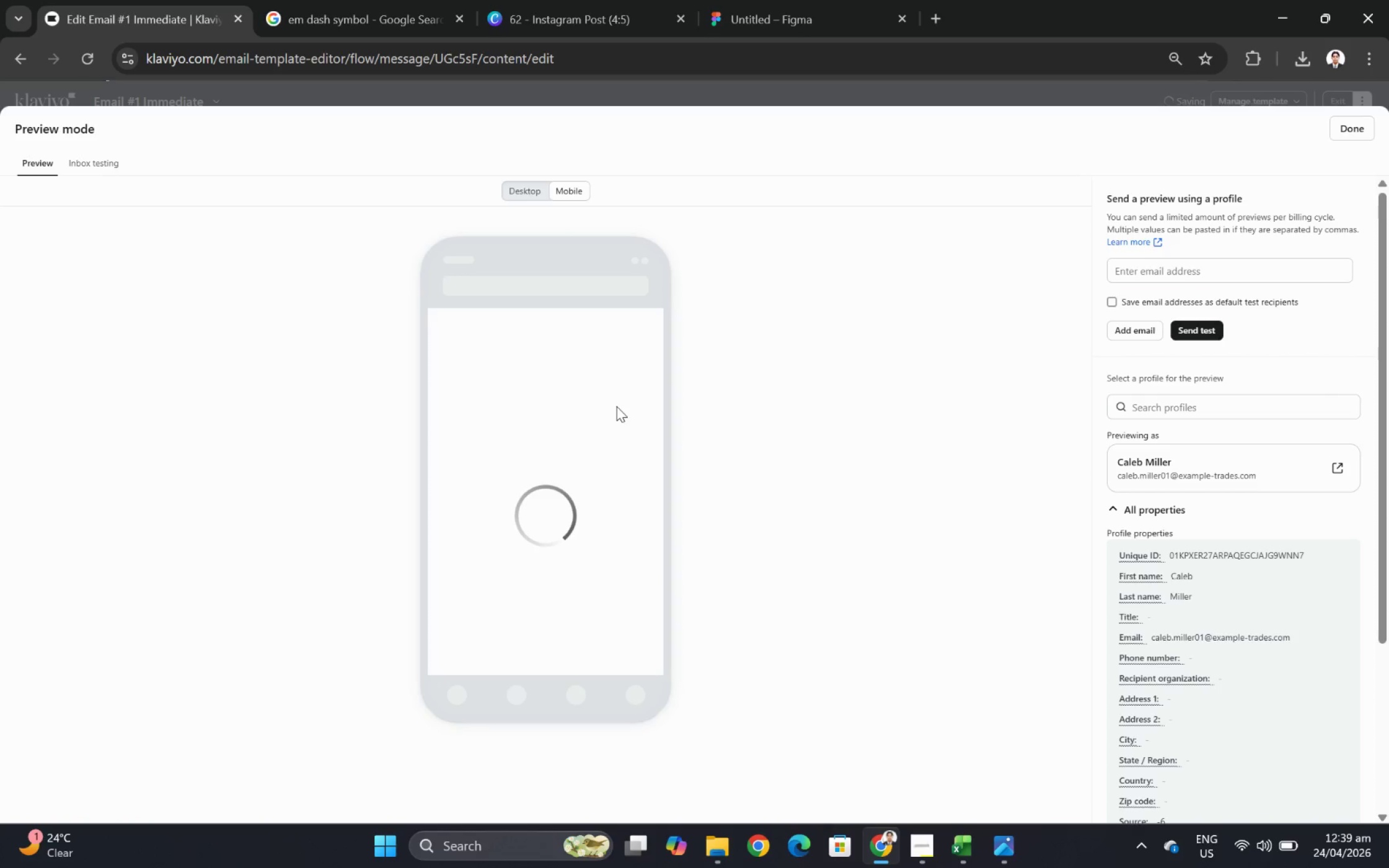 
wait(10.65)
 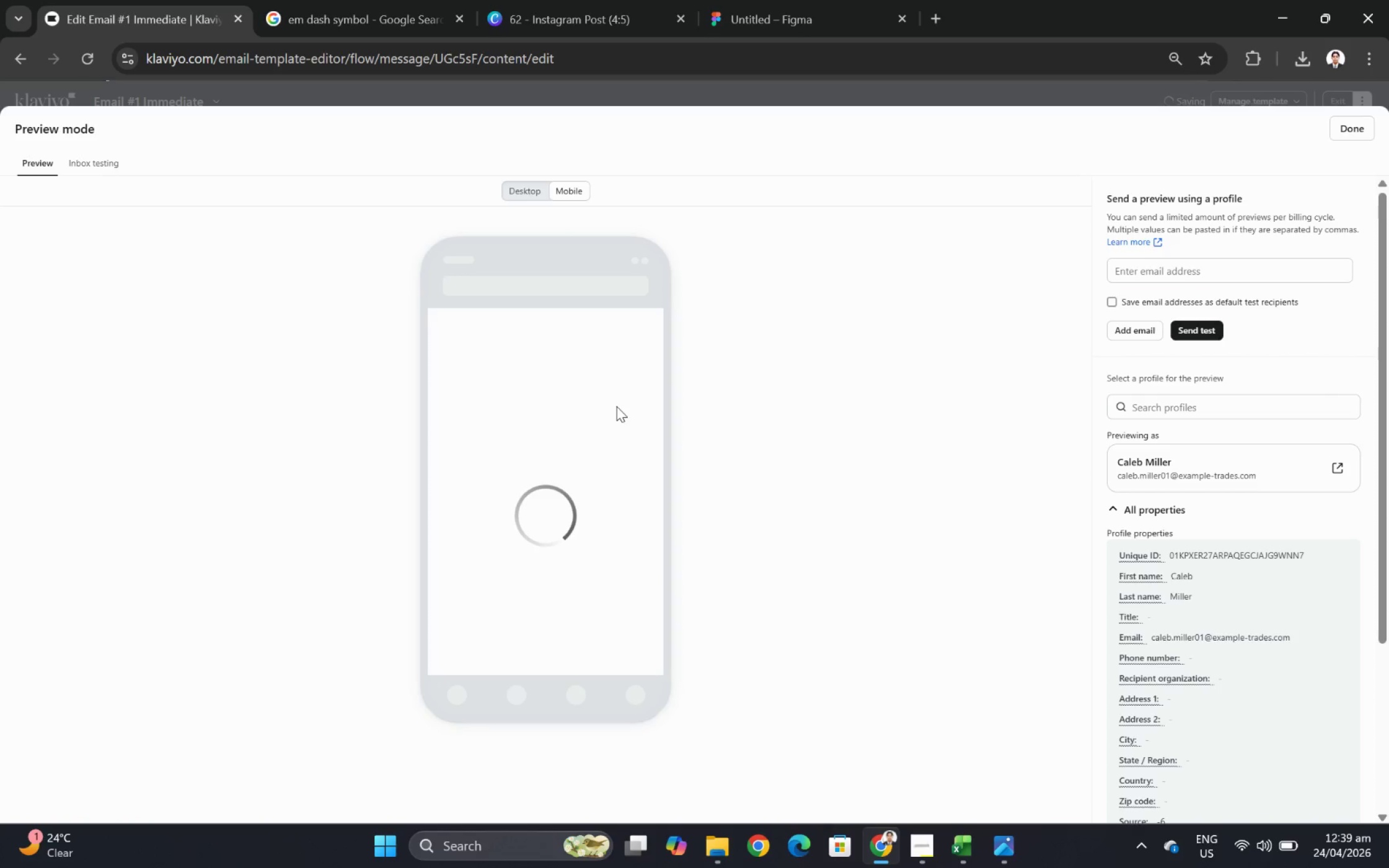 
scroll: coordinate [641, 492], scroll_direction: up, amount: 5.0
 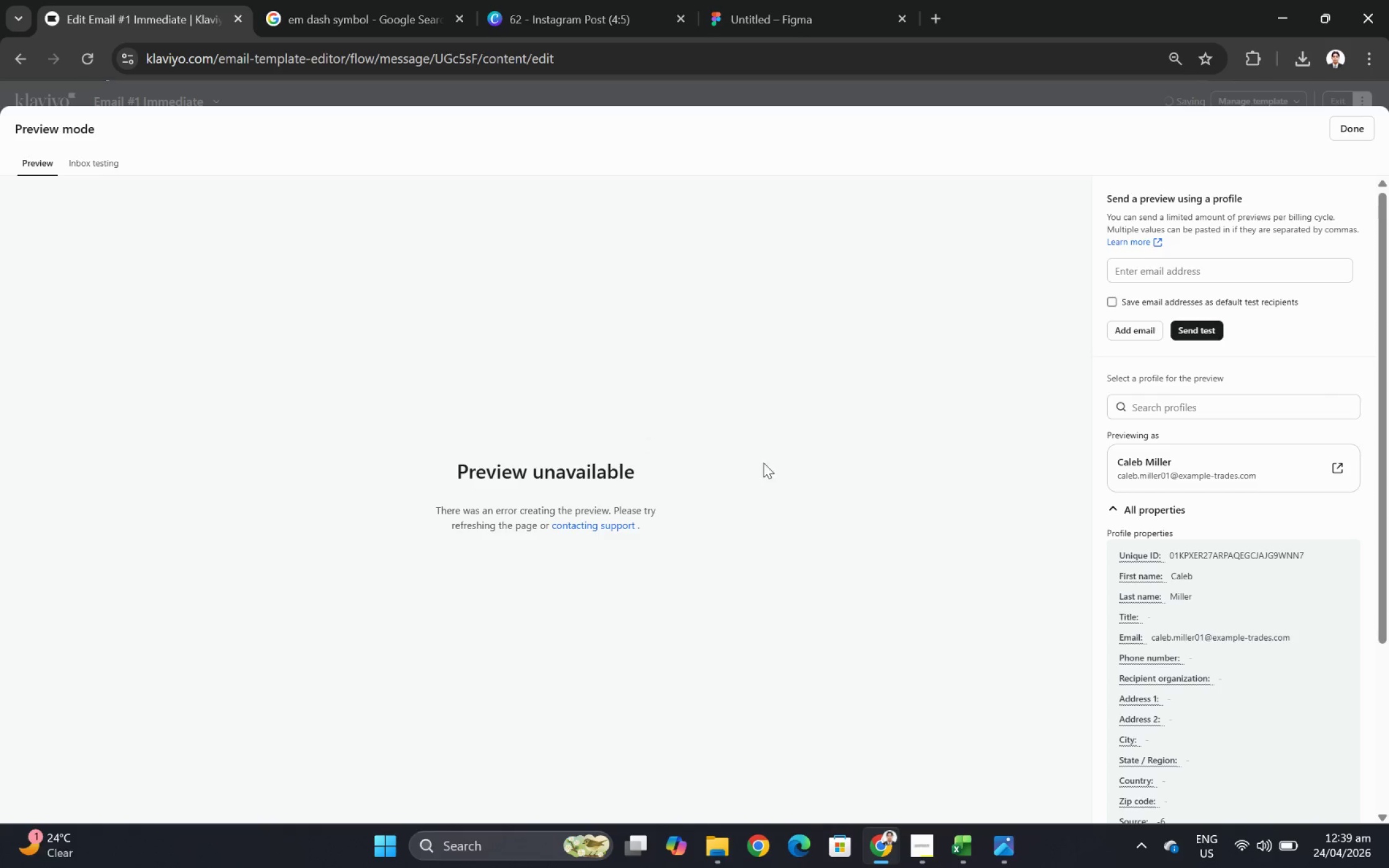 
wait(6.16)
 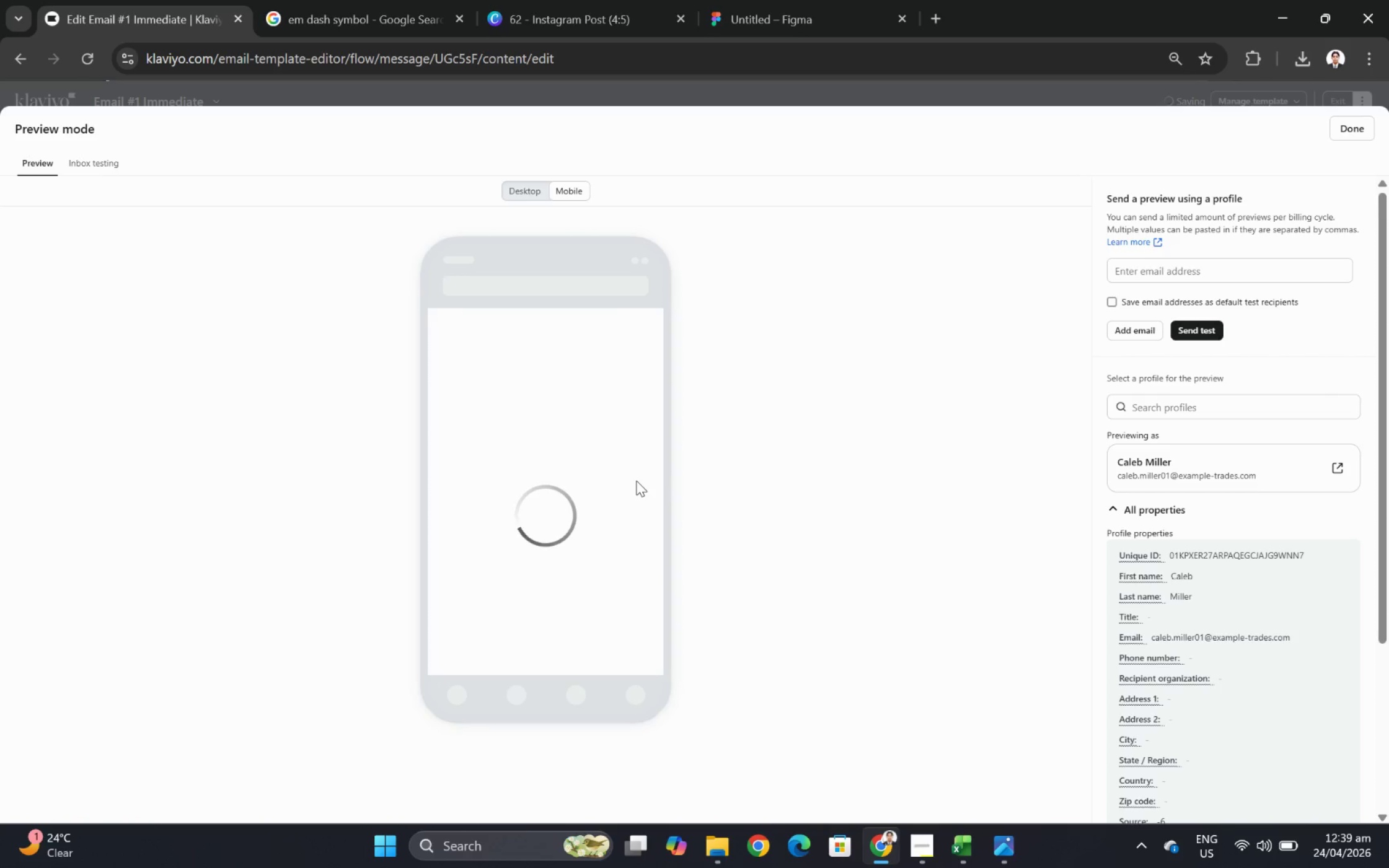 
left_click([1338, 129])
 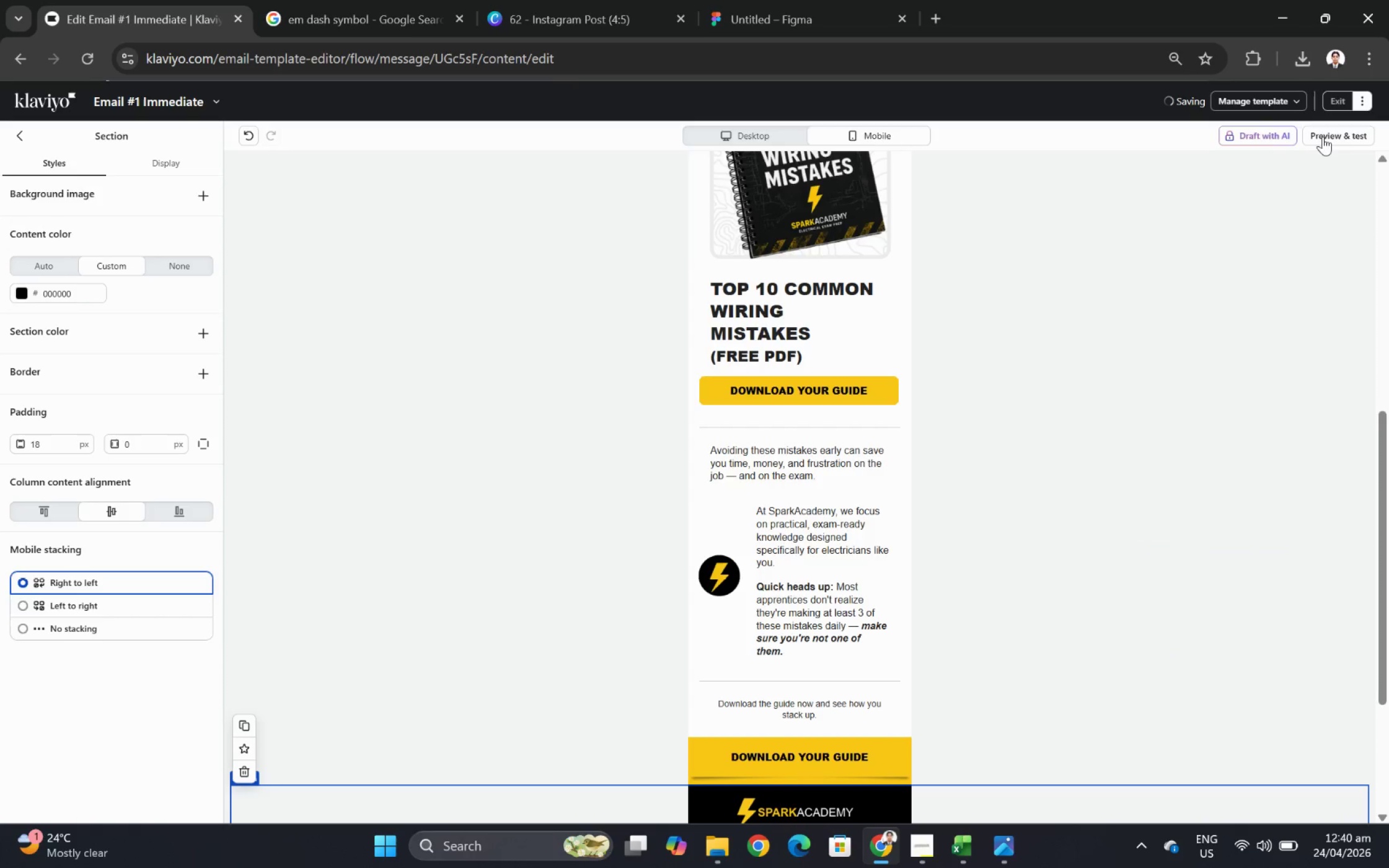 
left_click([1323, 136])
 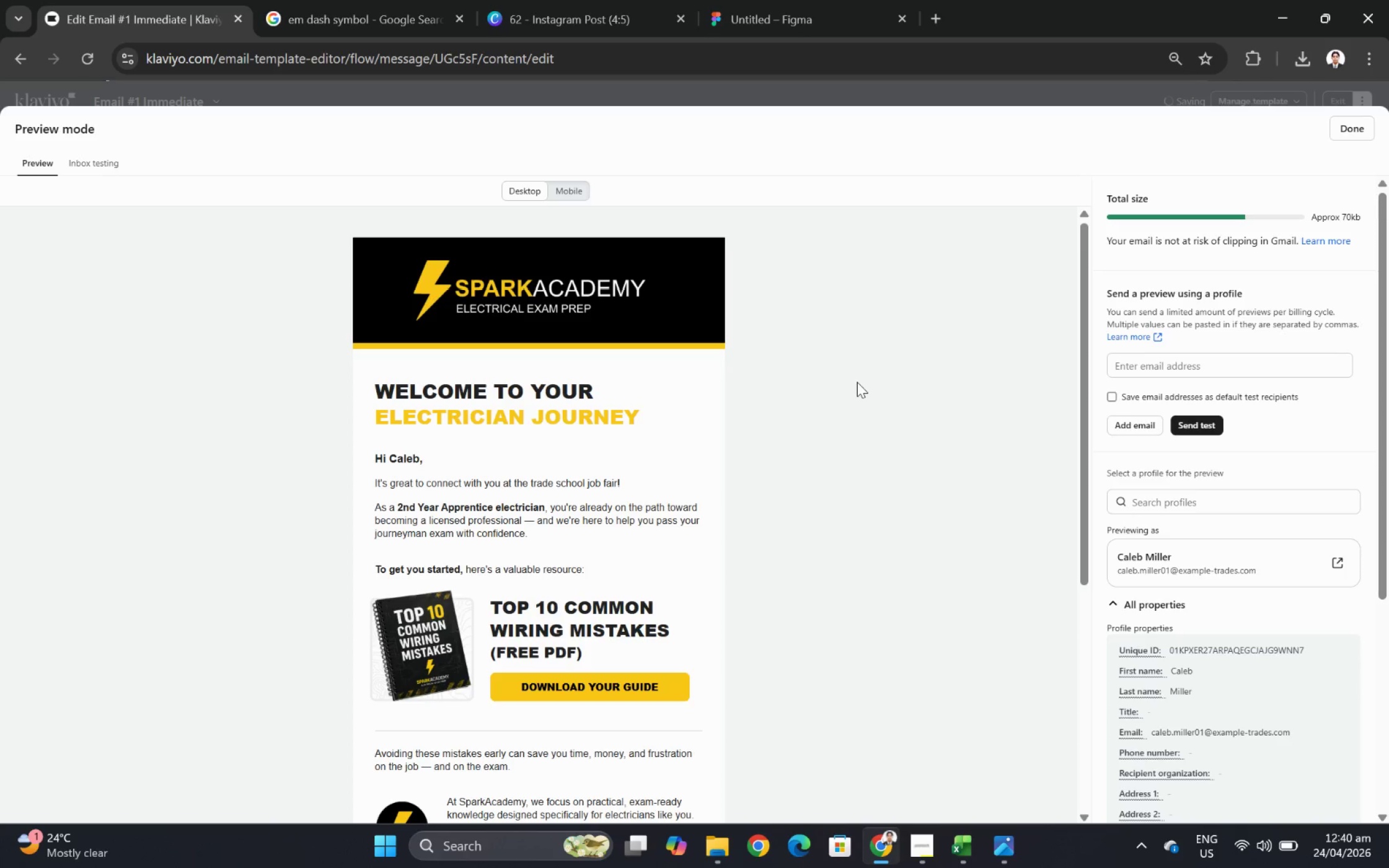 
wait(12.13)
 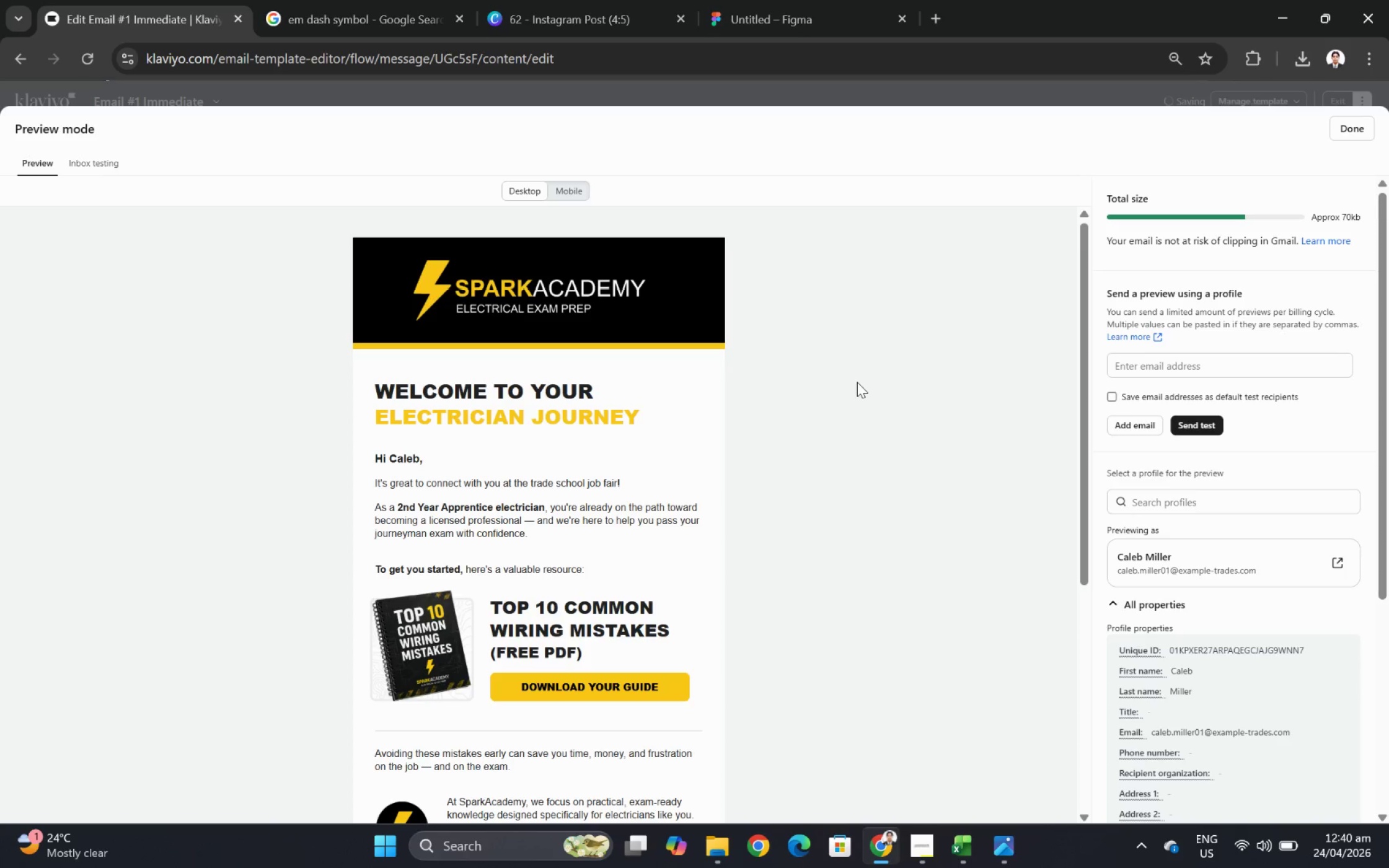 
scroll: coordinate [588, 564], scroll_direction: down, amount: 4.0
 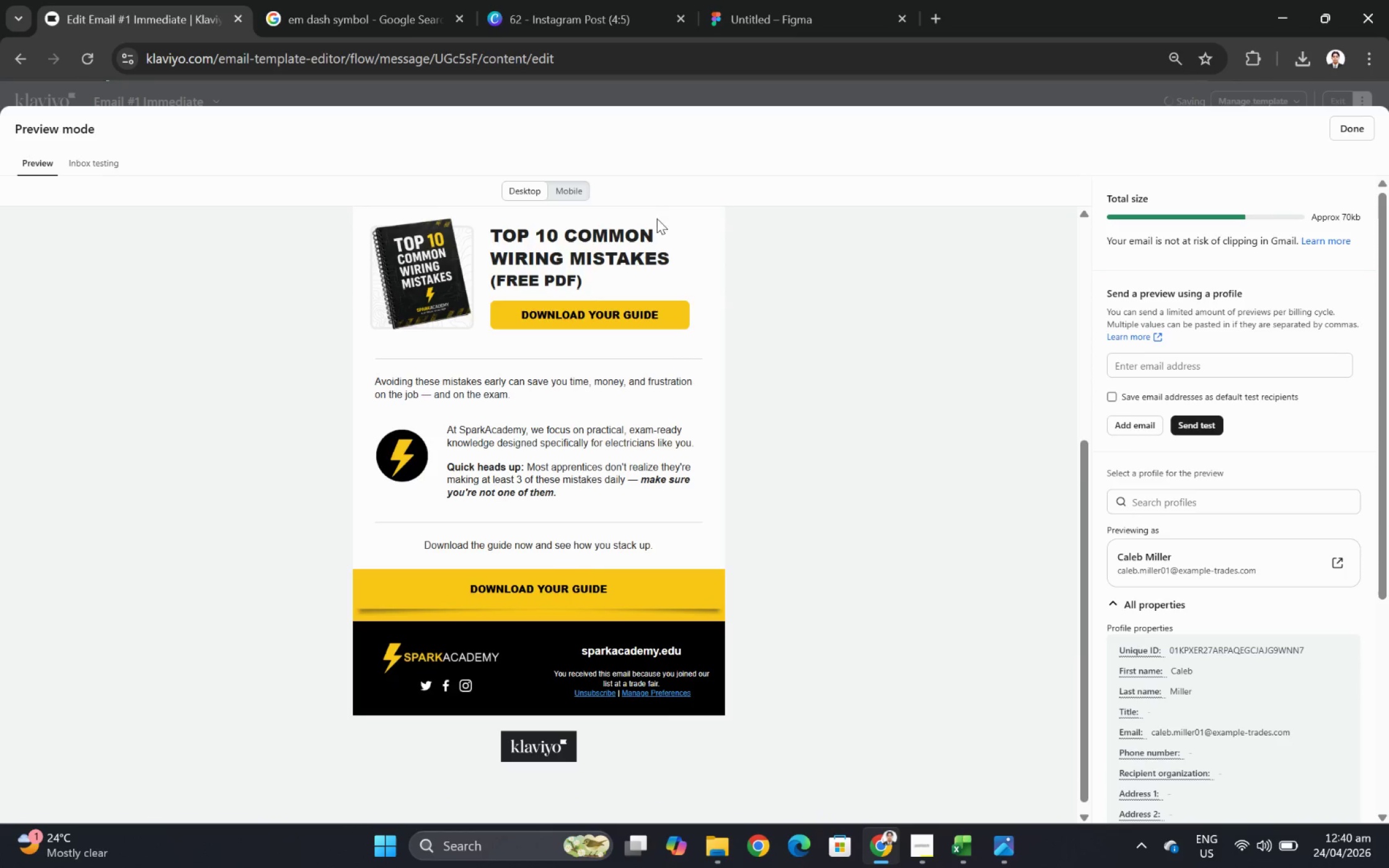 
left_click([562, 185])
 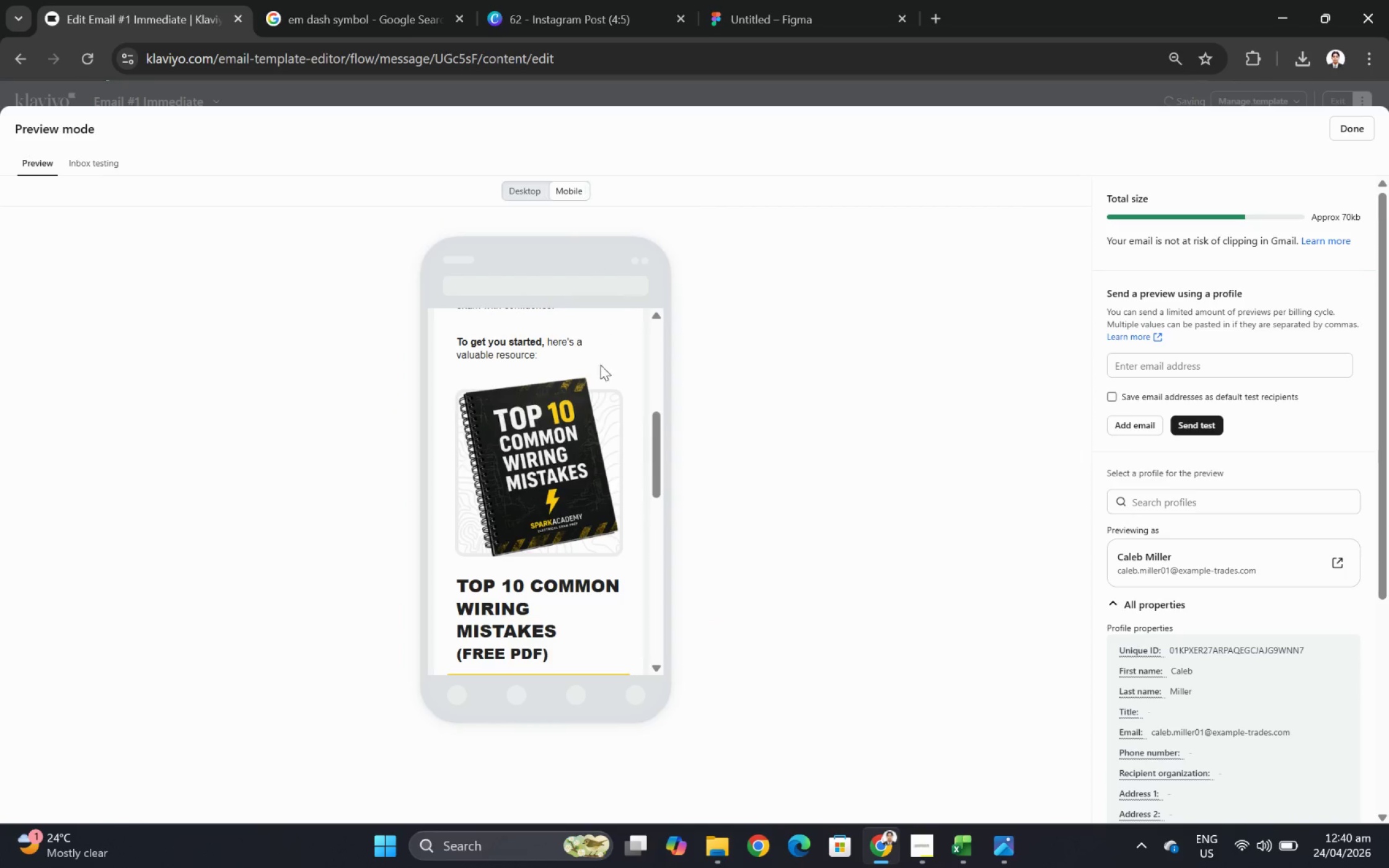 
scroll: coordinate [629, 477], scroll_direction: down, amount: 7.0
 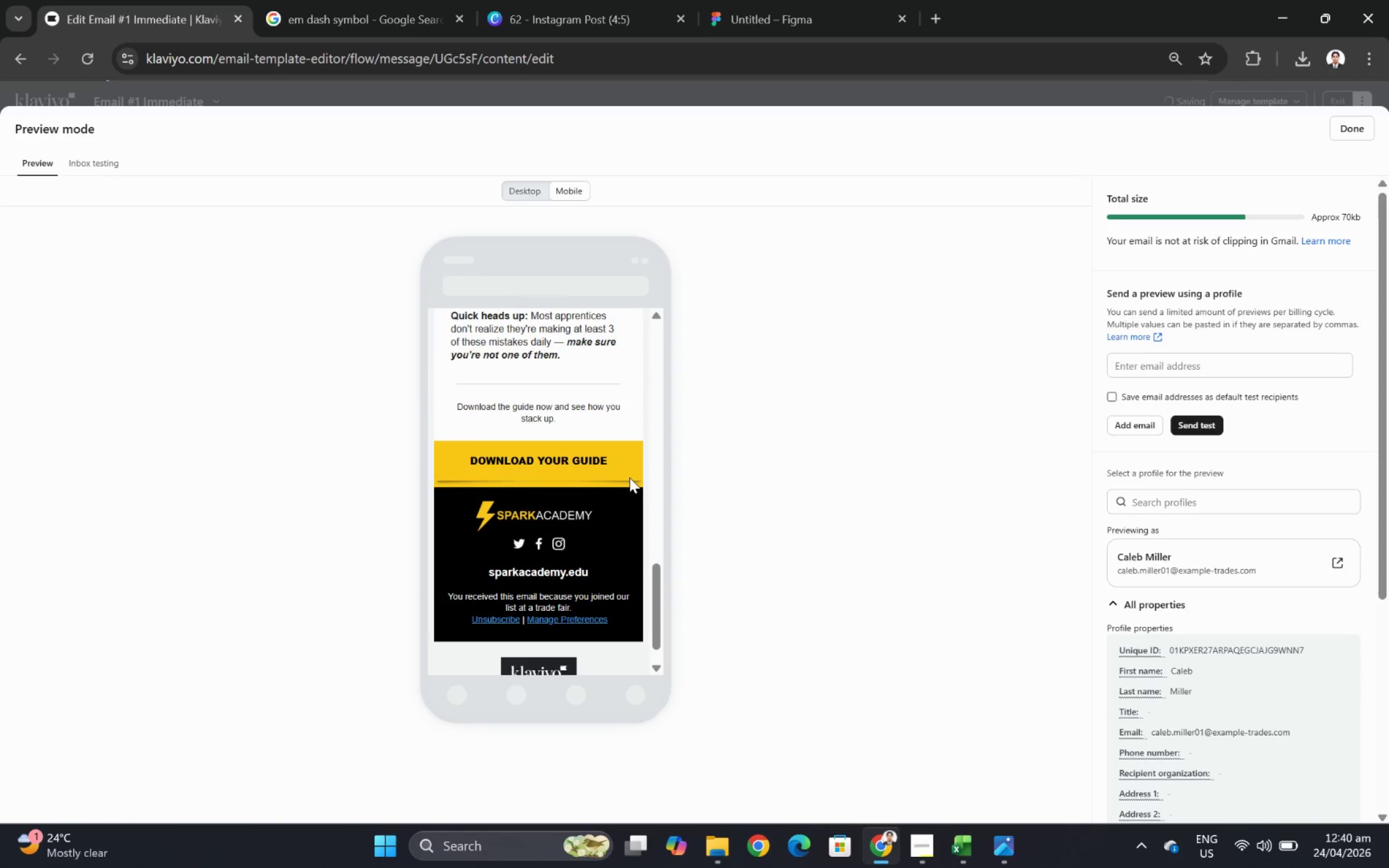 
scroll: coordinate [441, 544], scroll_direction: up, amount: 3.0
 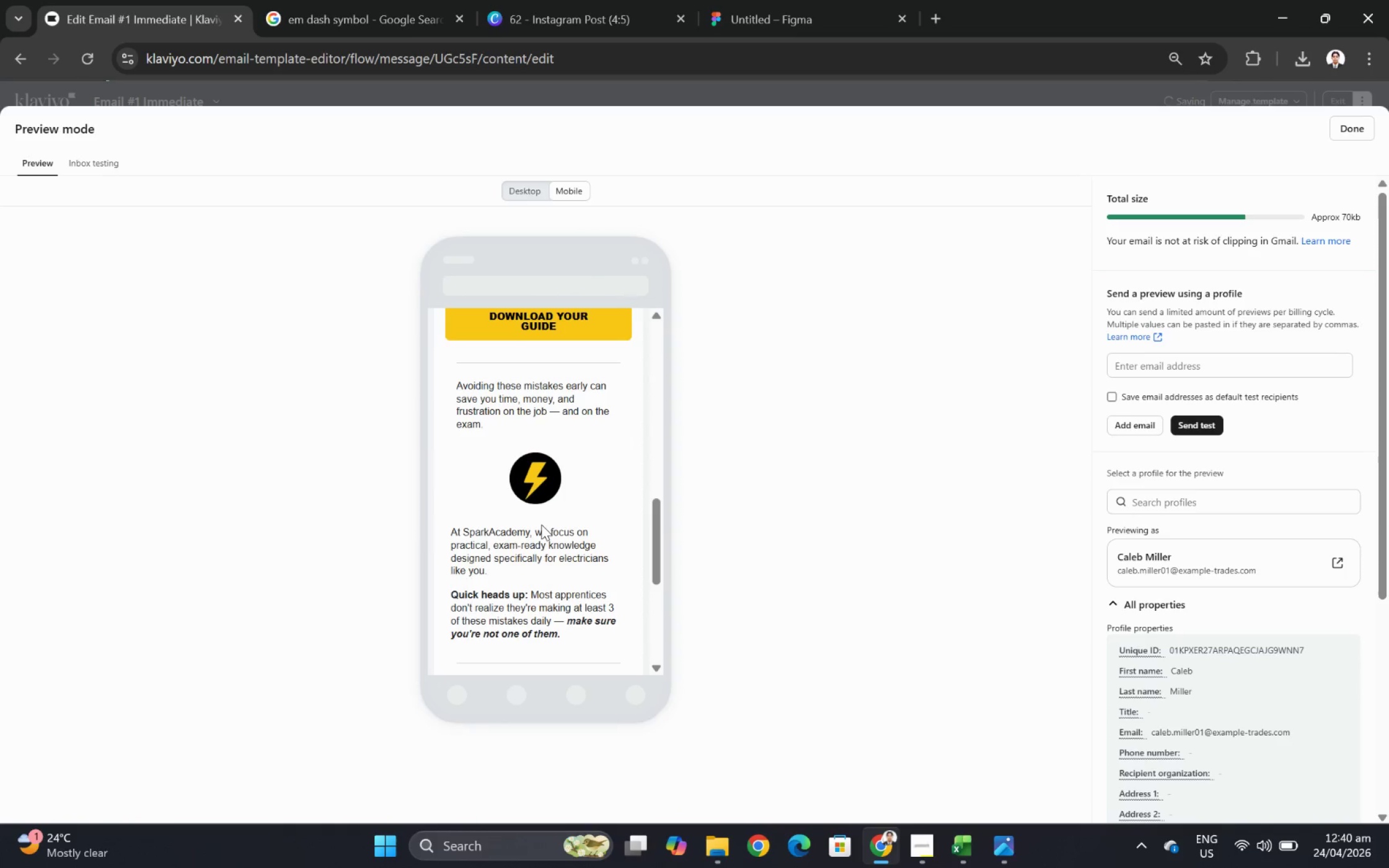 
left_click([1355, 126])
 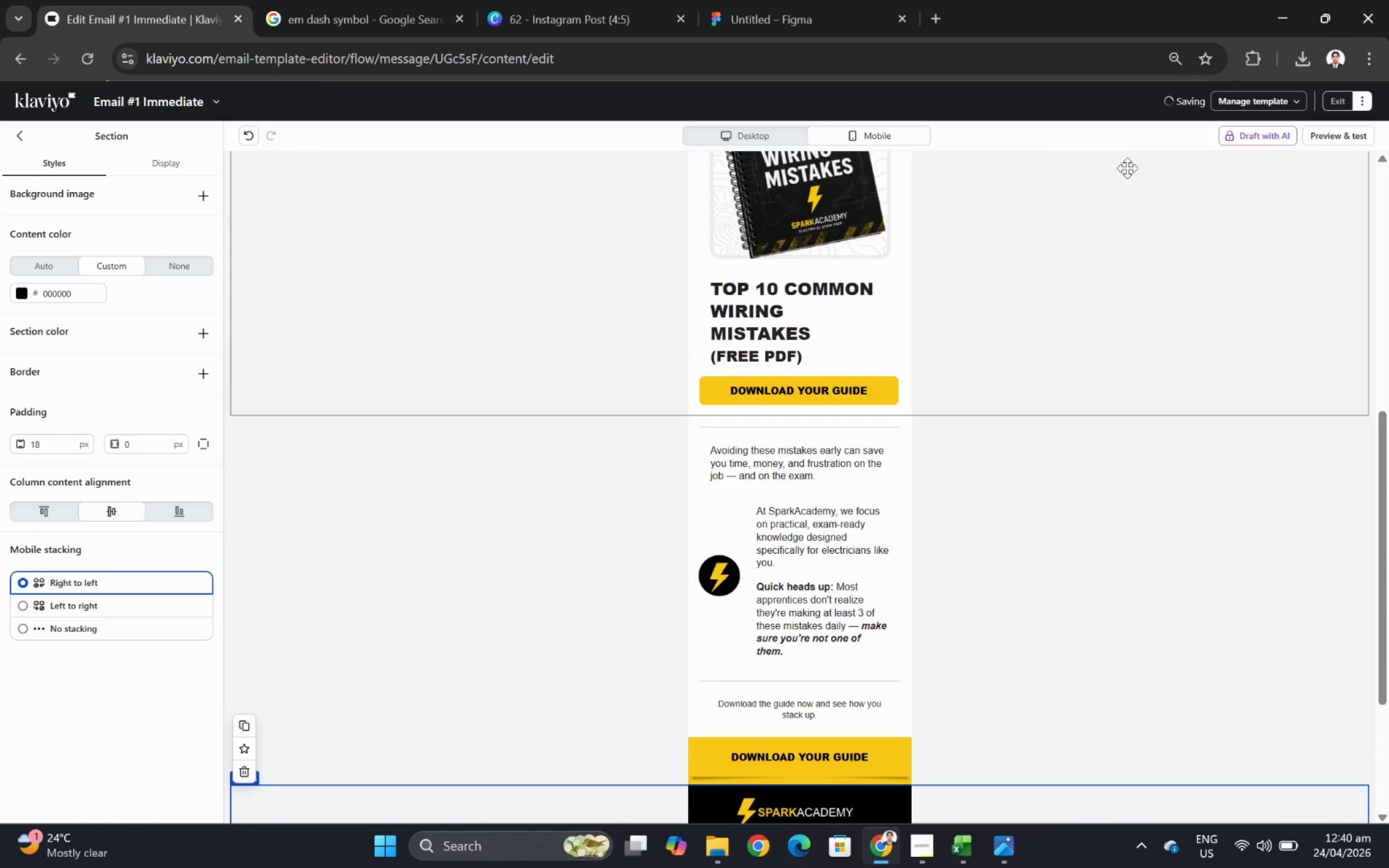 
left_click([1329, 141])
 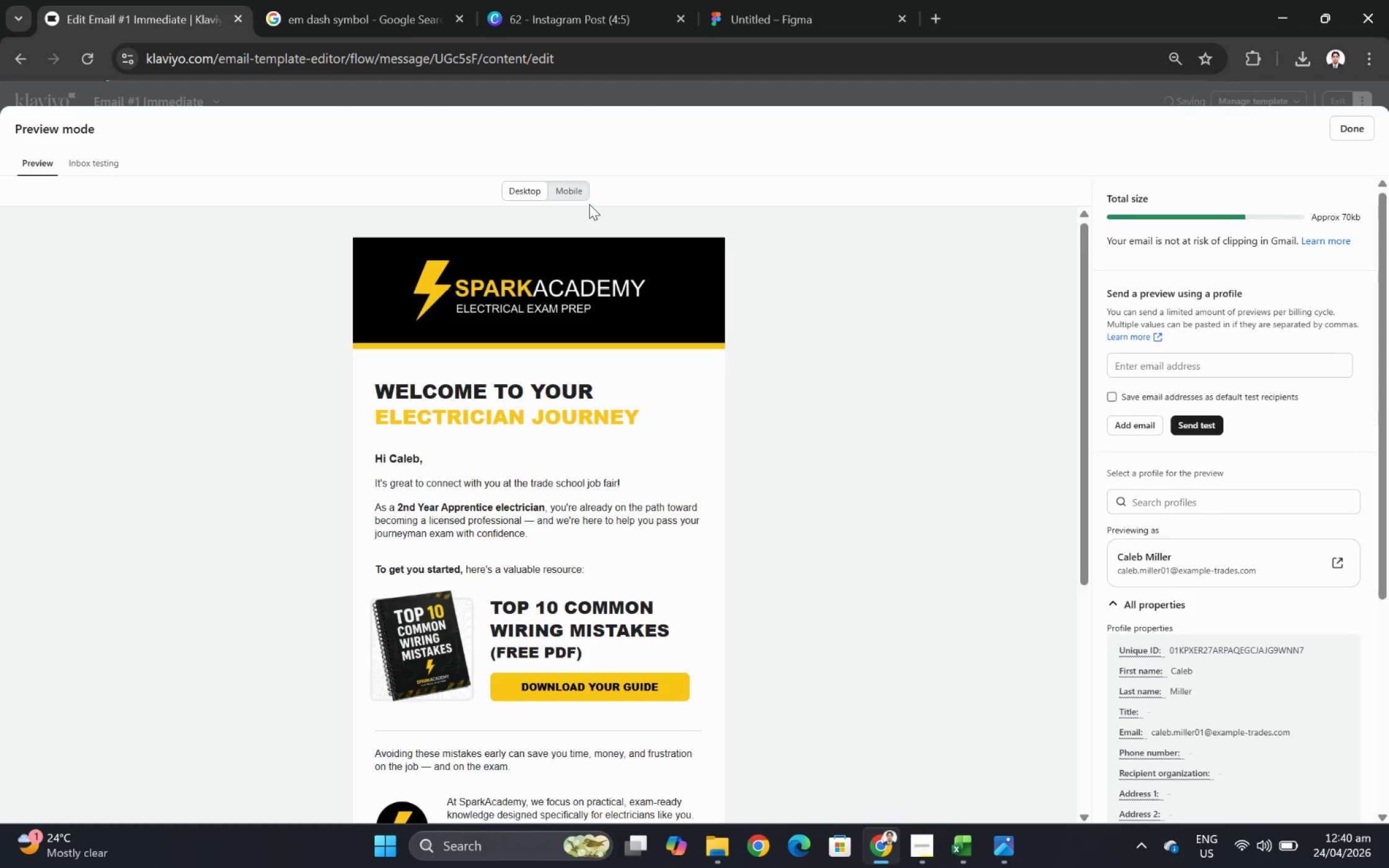 
scroll: coordinate [529, 470], scroll_direction: down, amount: 10.0
 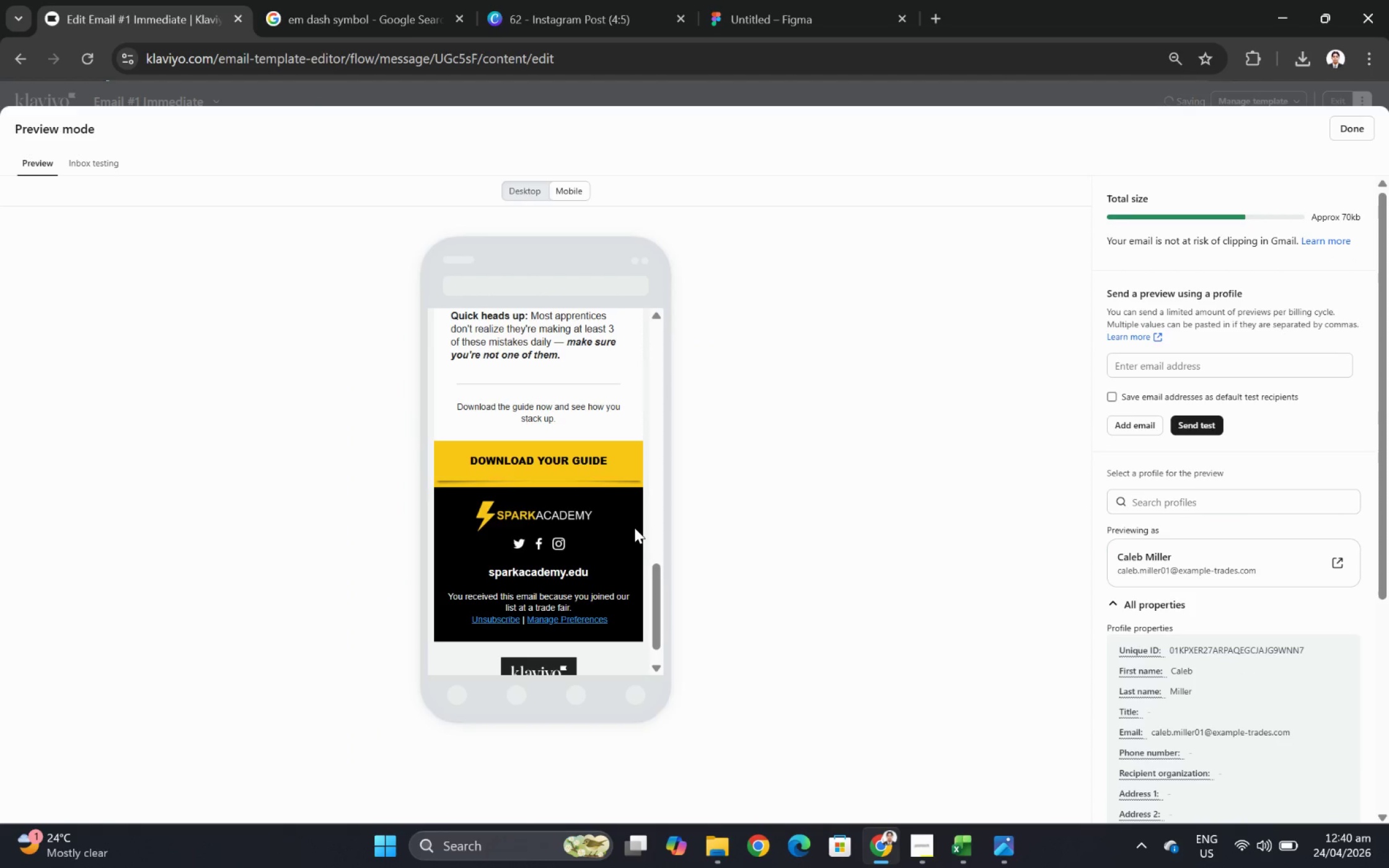 
scroll: coordinate [622, 527], scroll_direction: up, amount: 4.0
 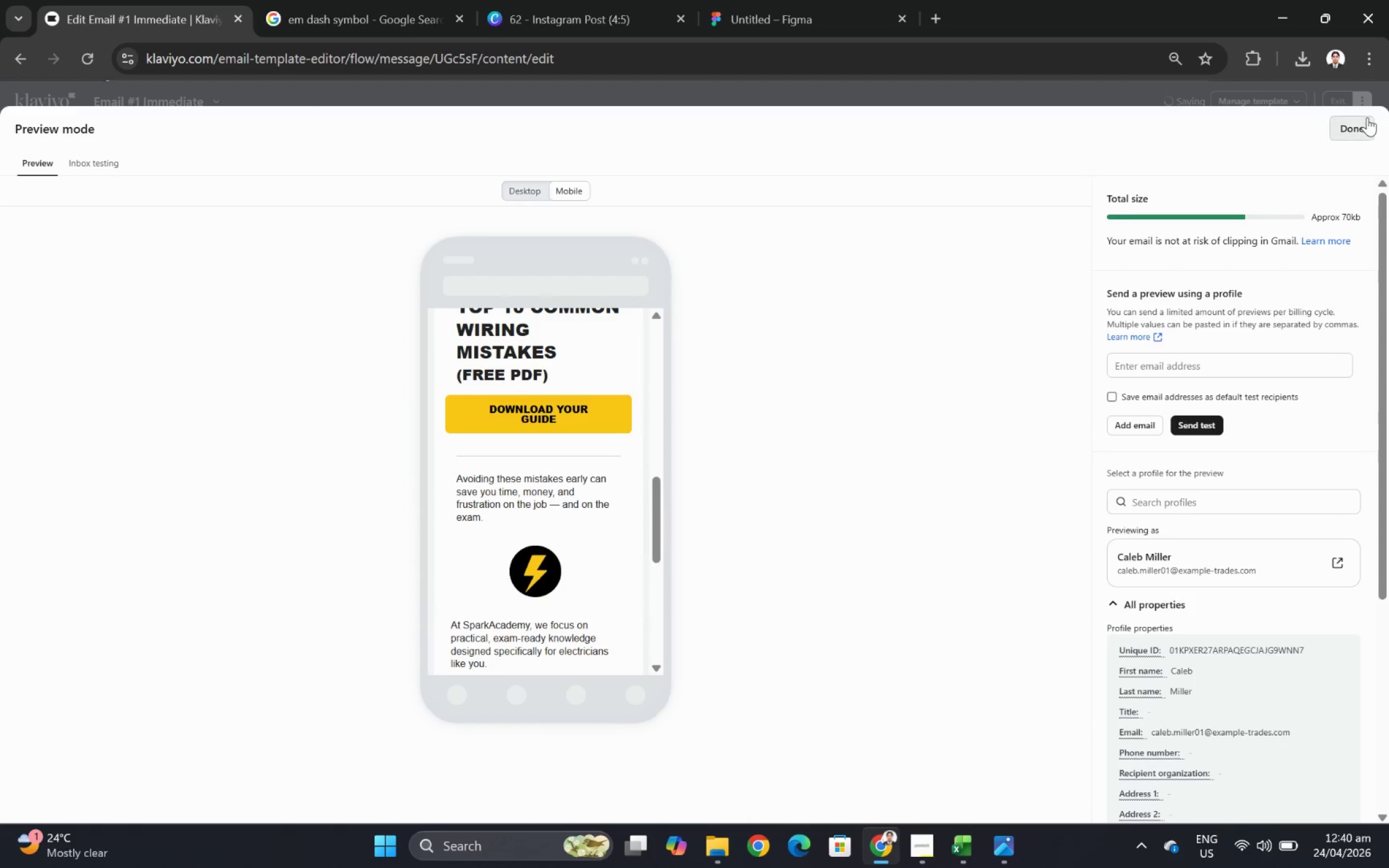 
left_click([1367, 131])
 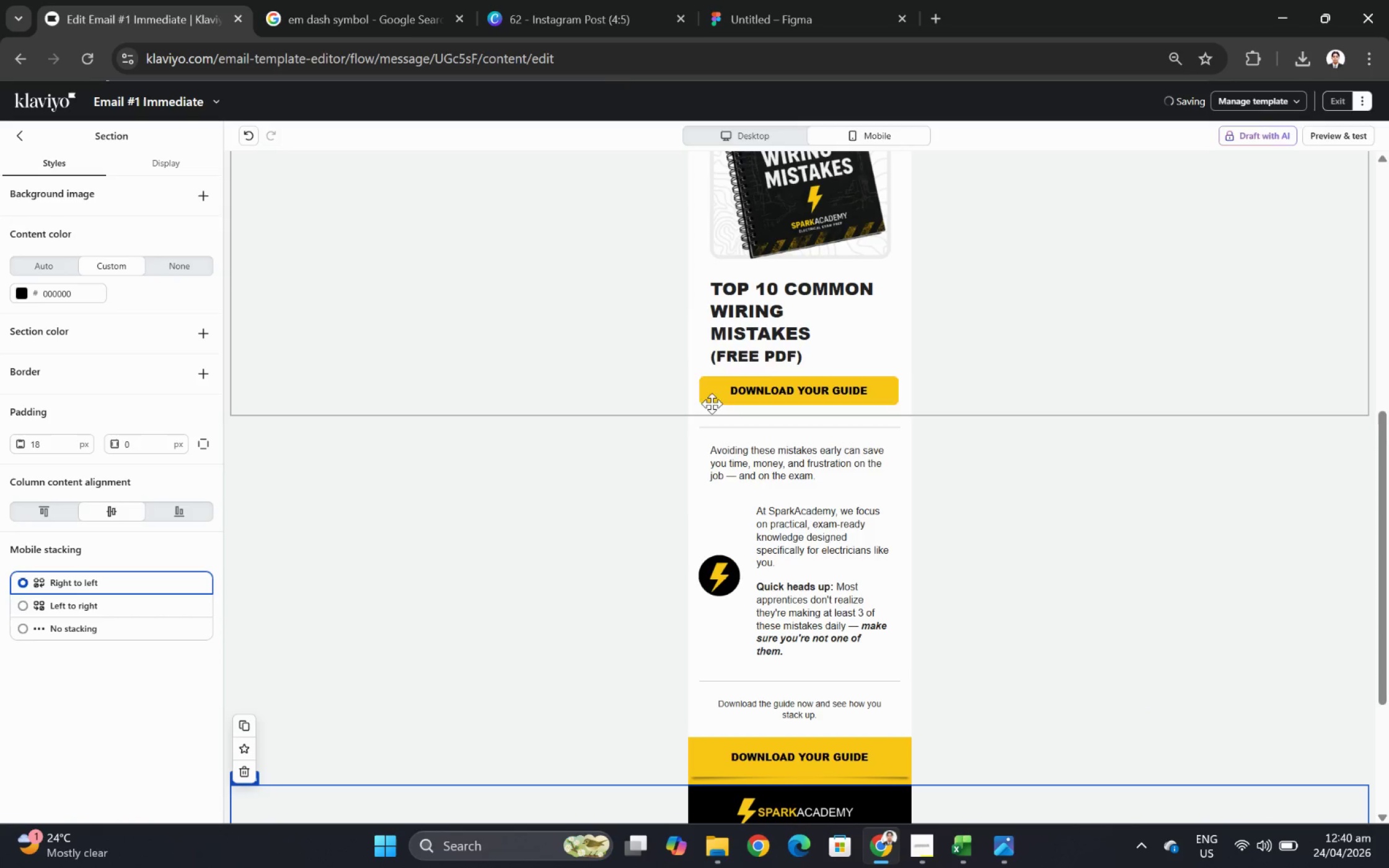 
left_click([875, 359])
 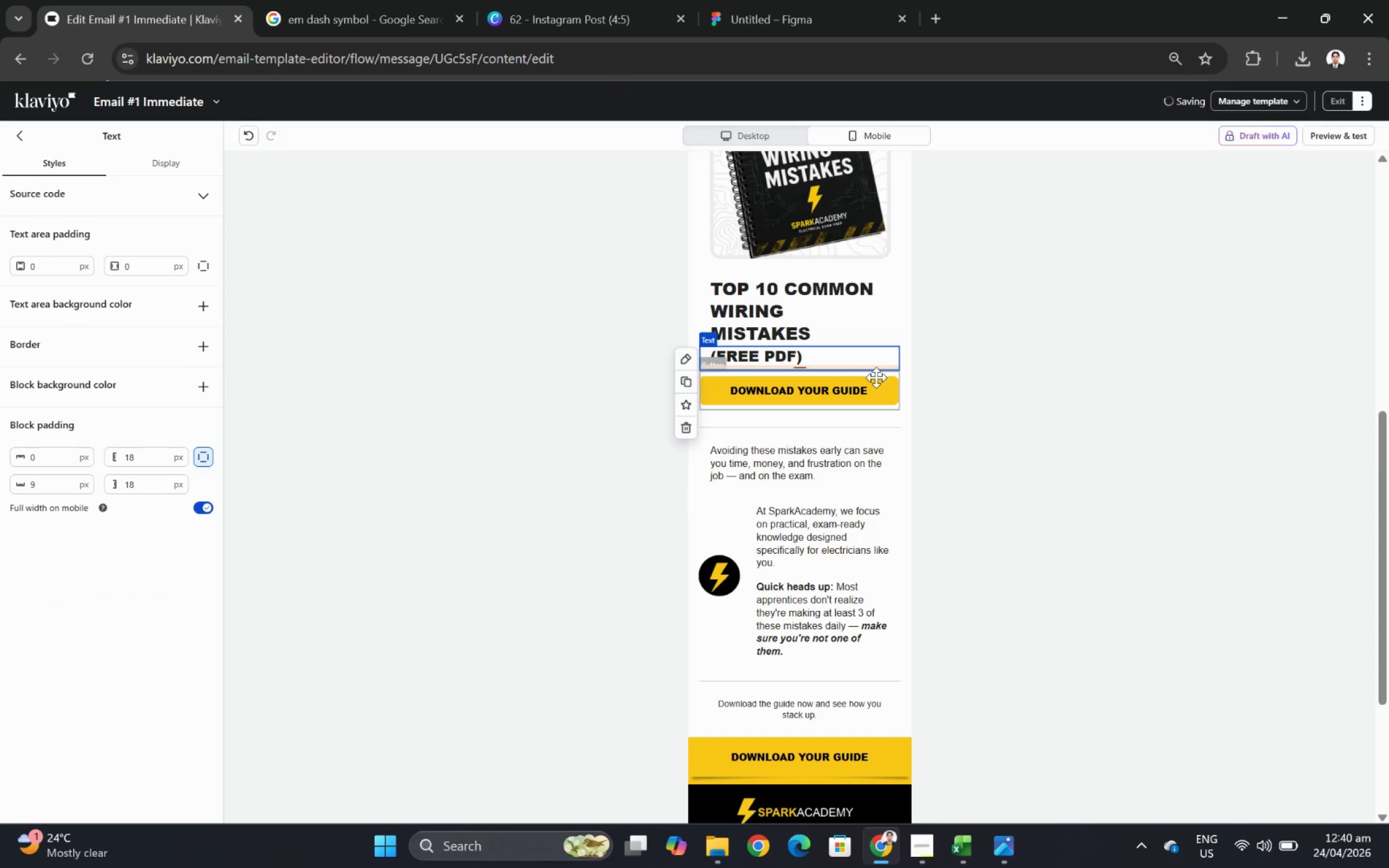 
left_click([878, 384])
 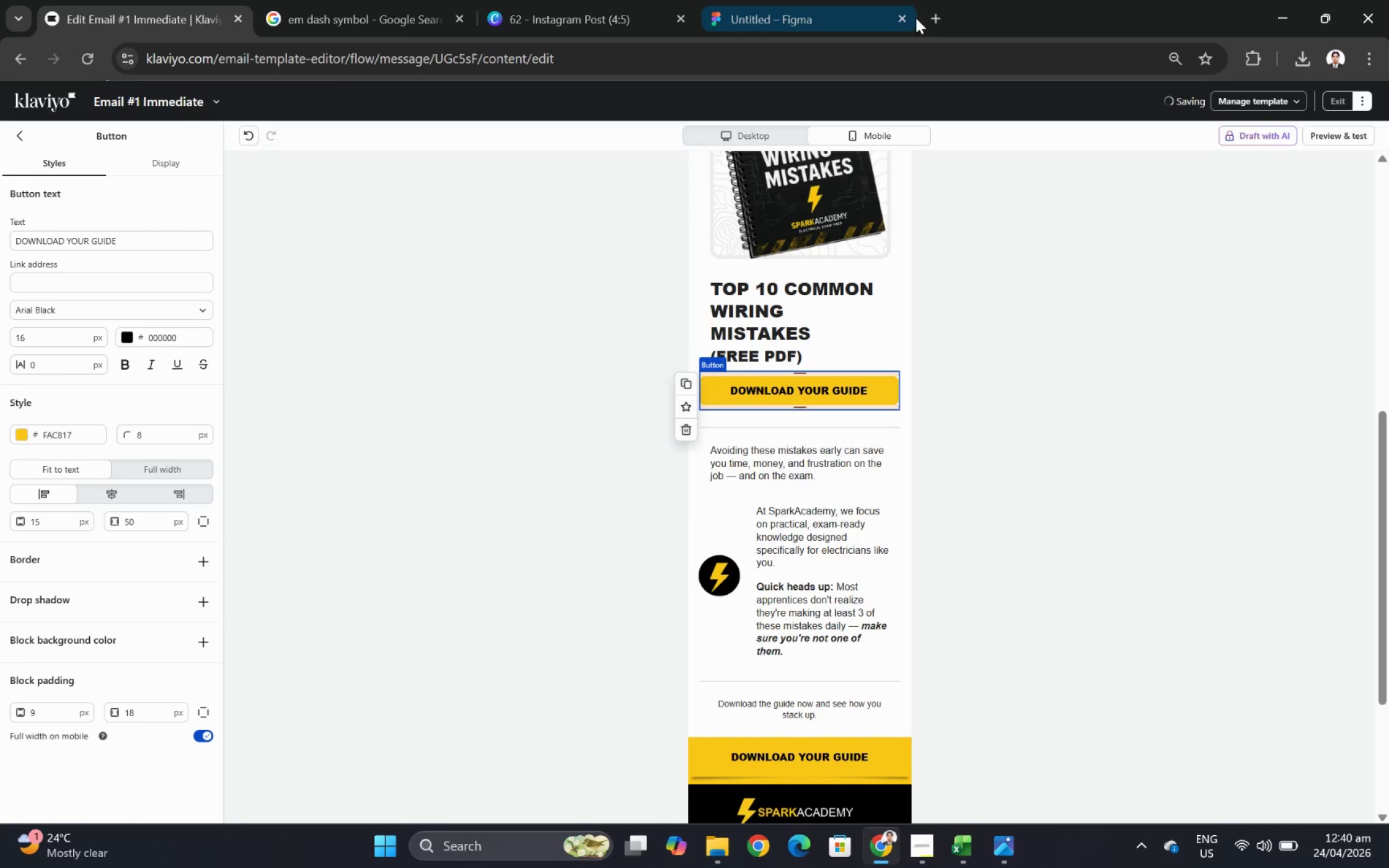 
left_click([929, 15])
 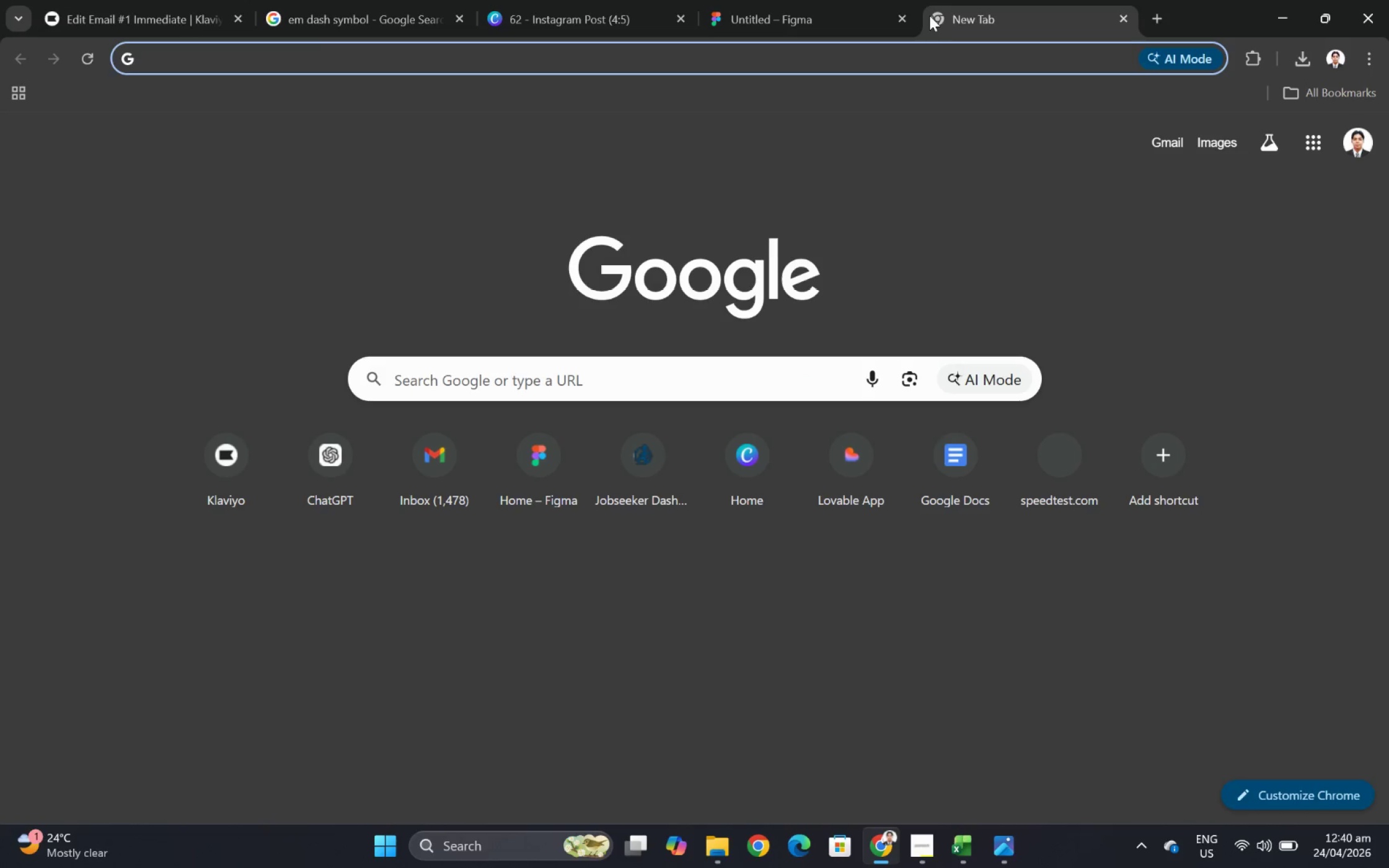 
type(utm builer)
 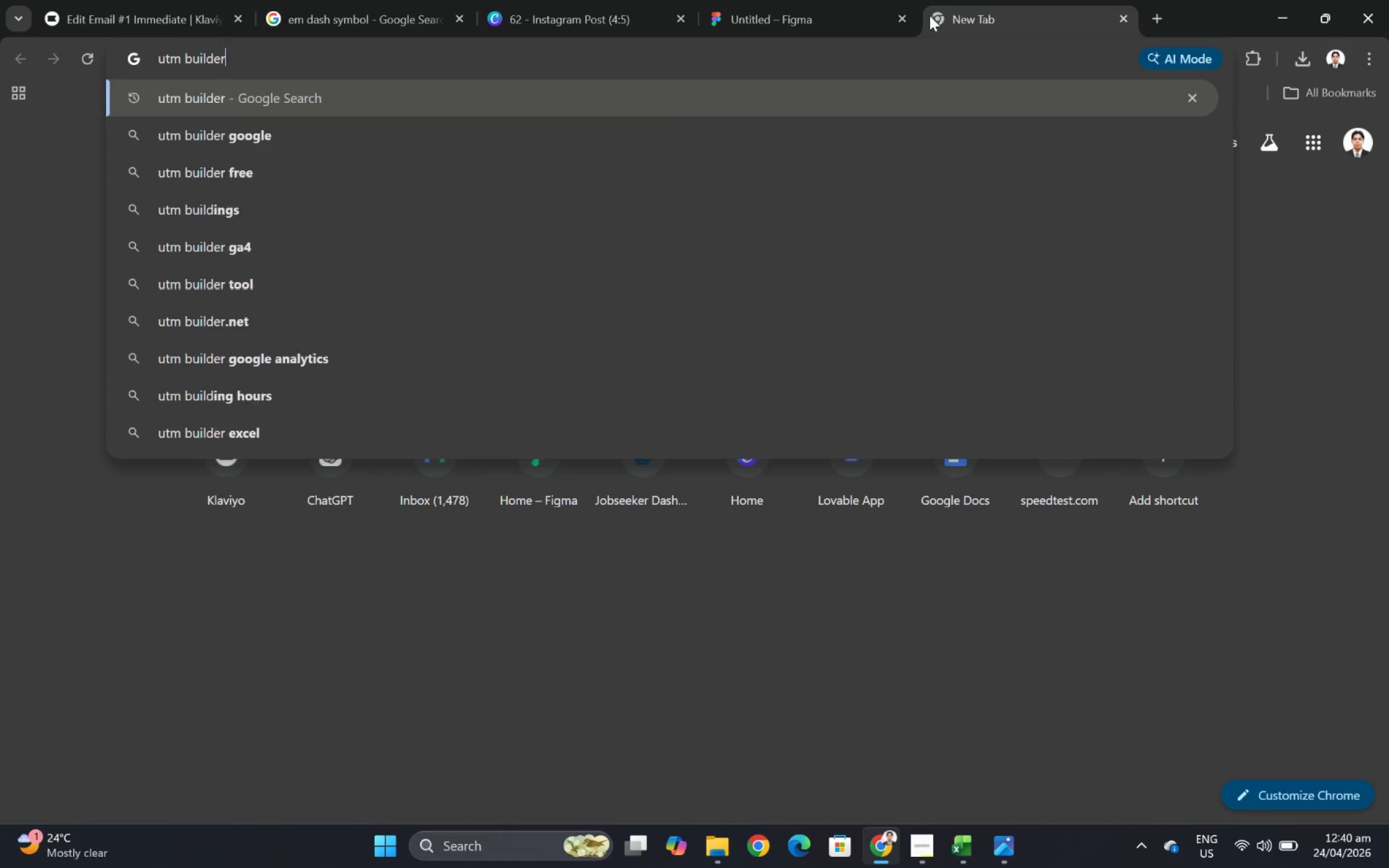 
key(Enter)
 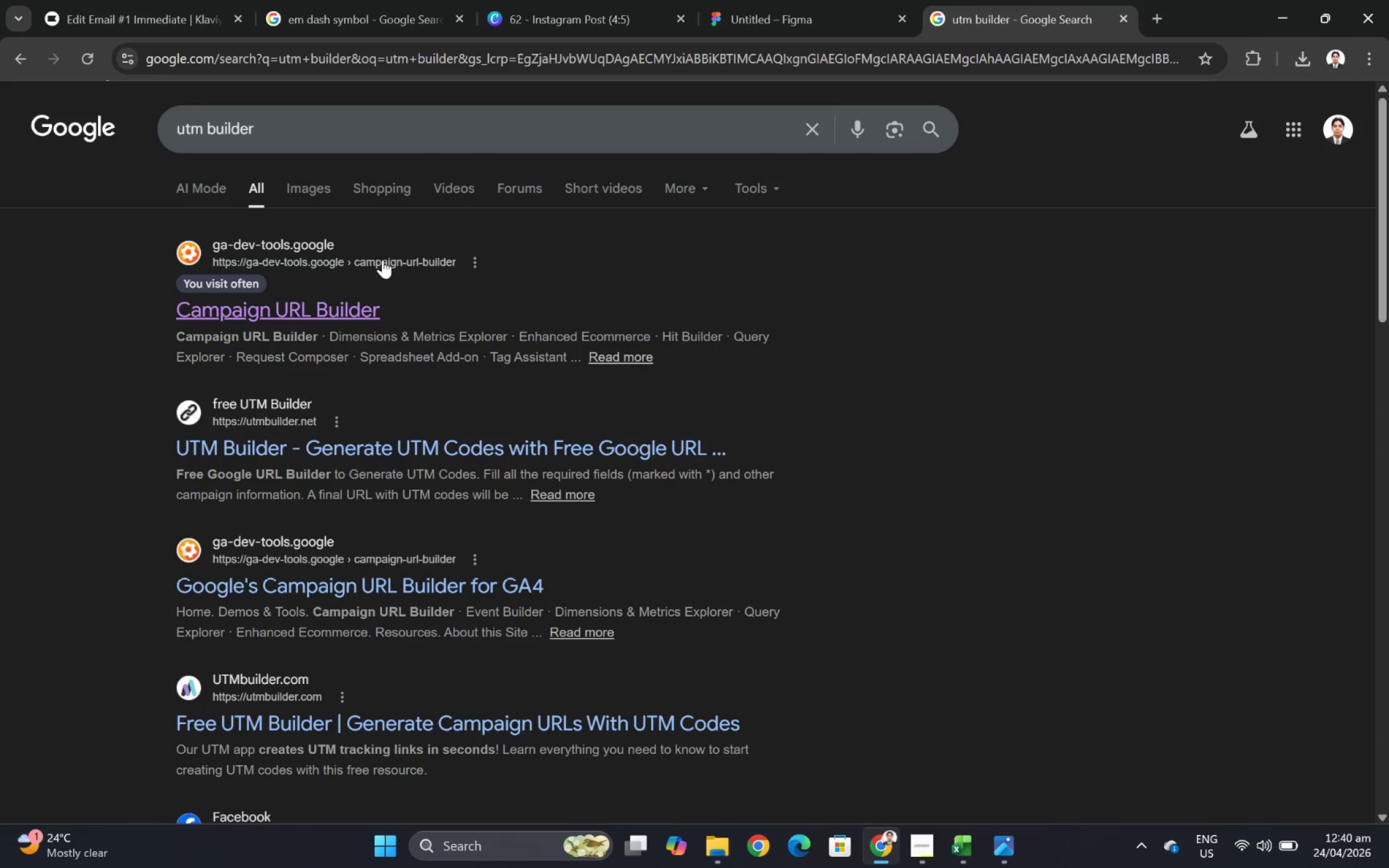 
left_click([378, 292])
 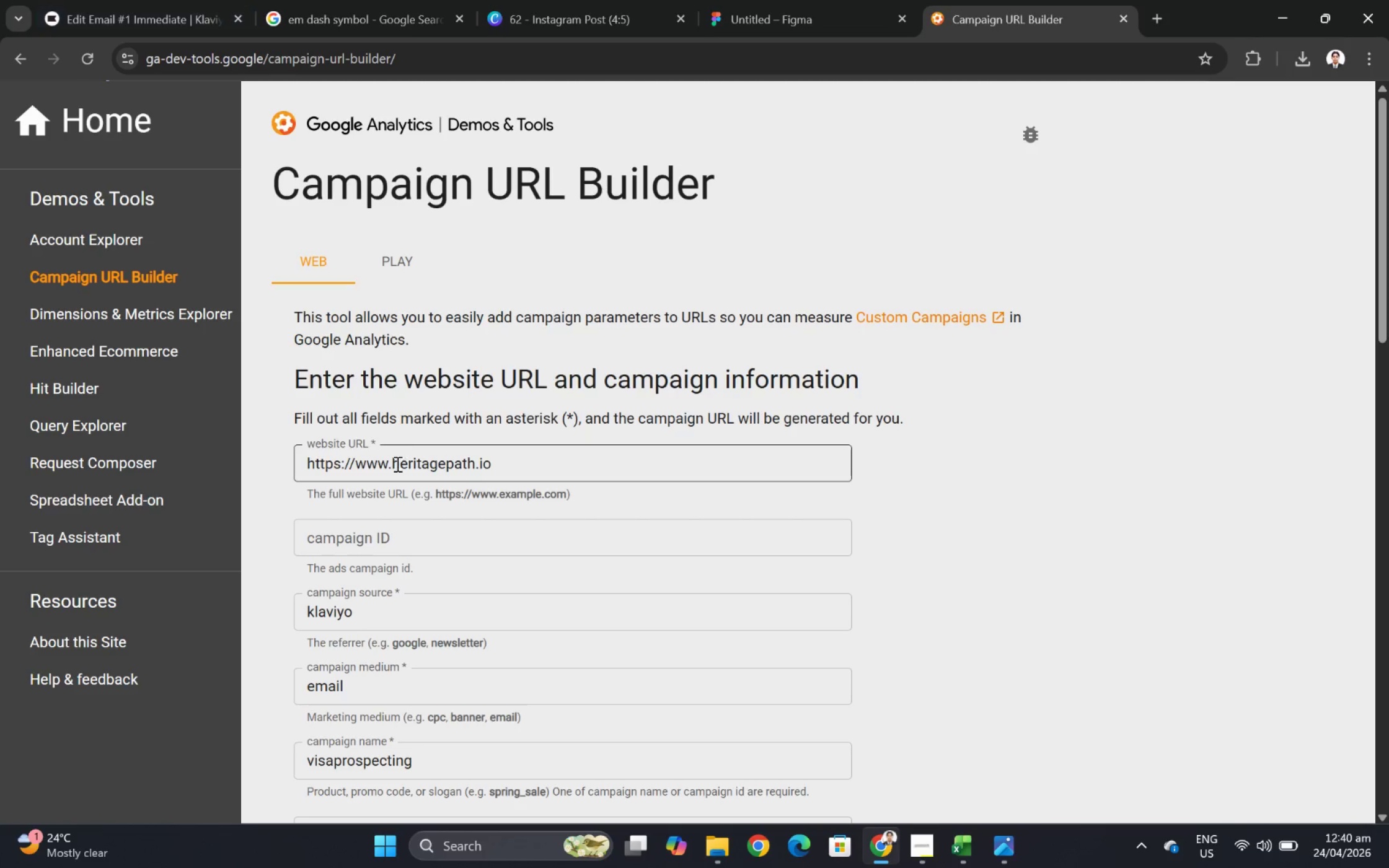 
wait(5.33)
 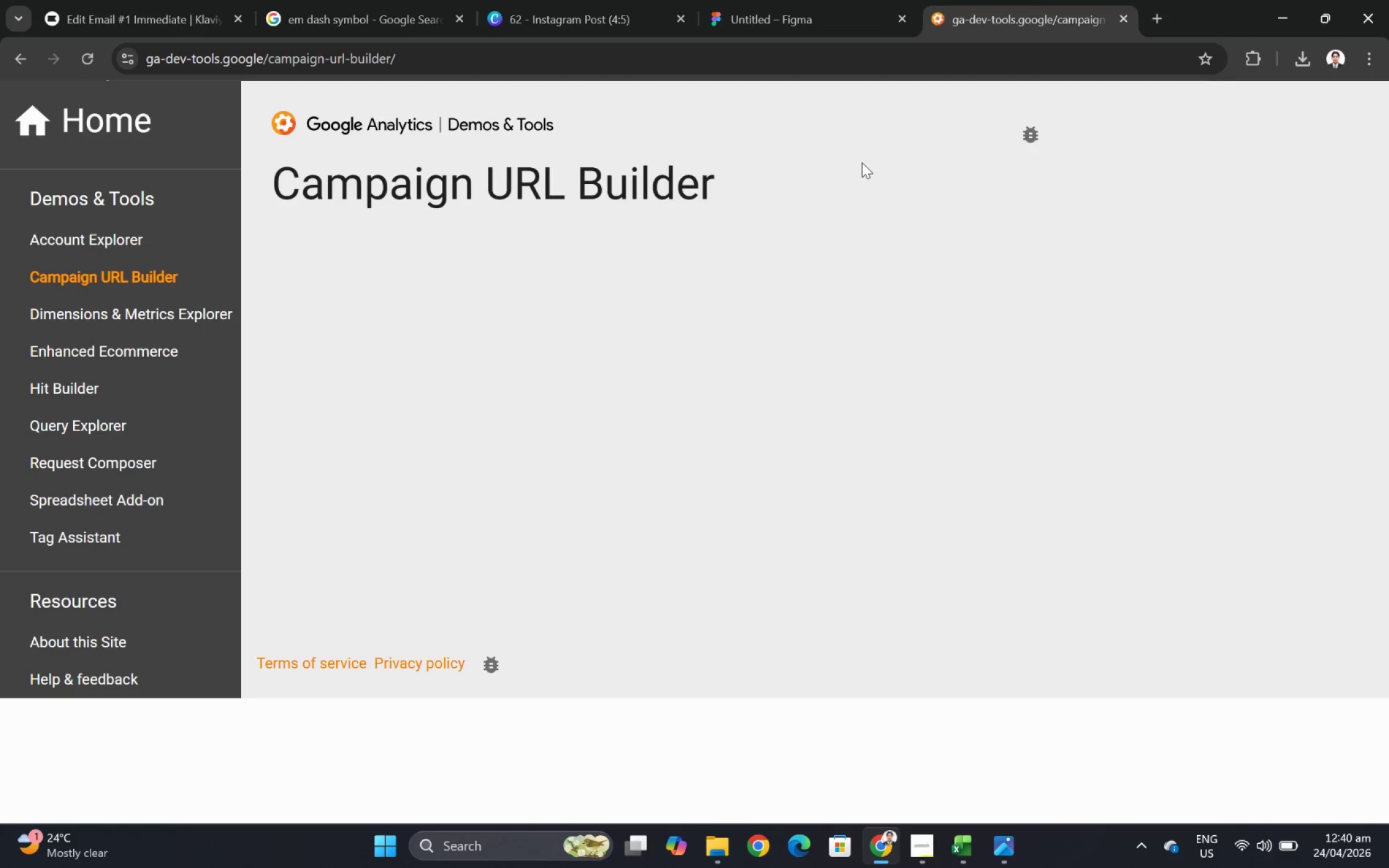 
left_click_drag(start_coordinate=[395, 461], to_coordinate=[474, 460])
 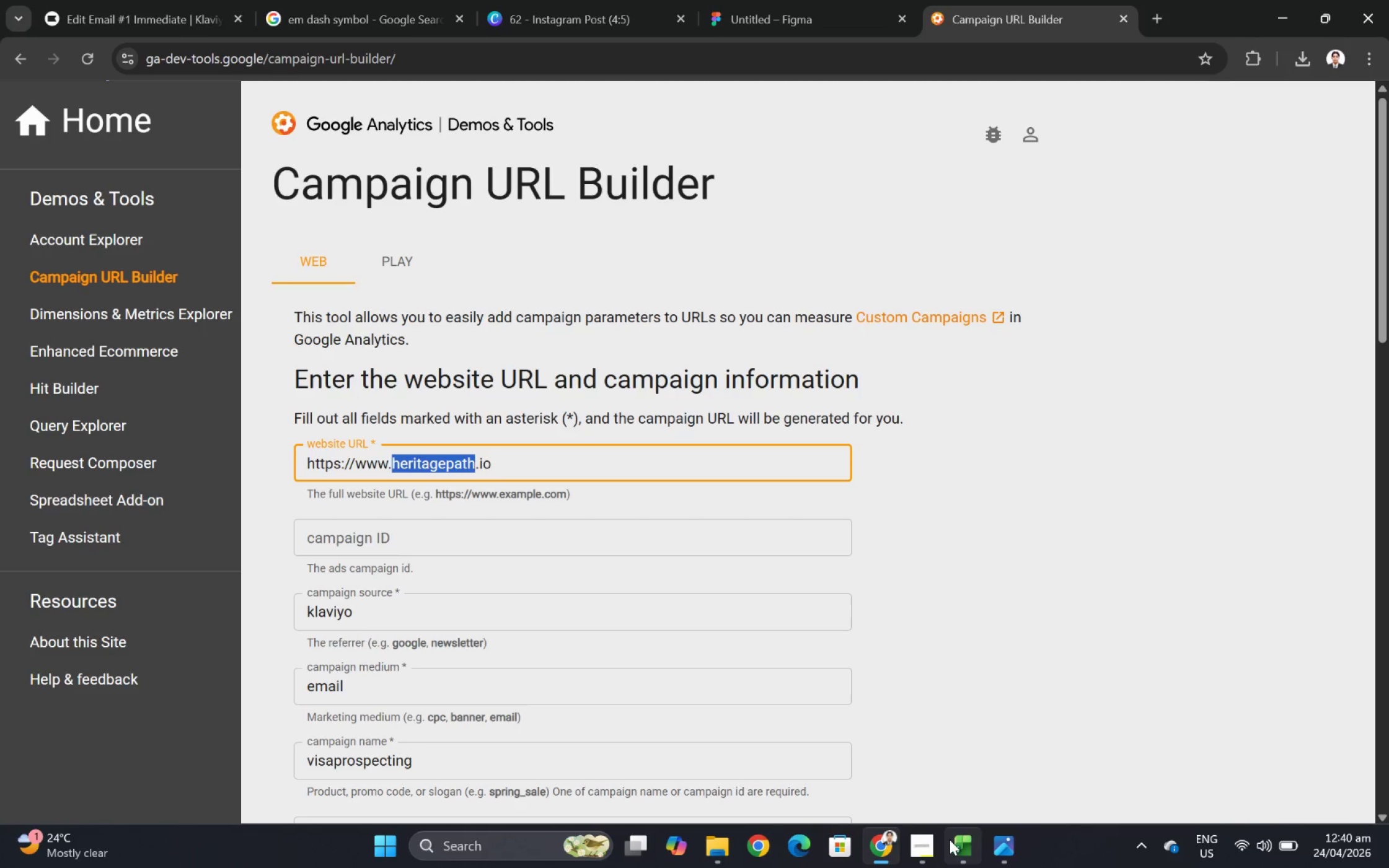 
left_click([929, 846])